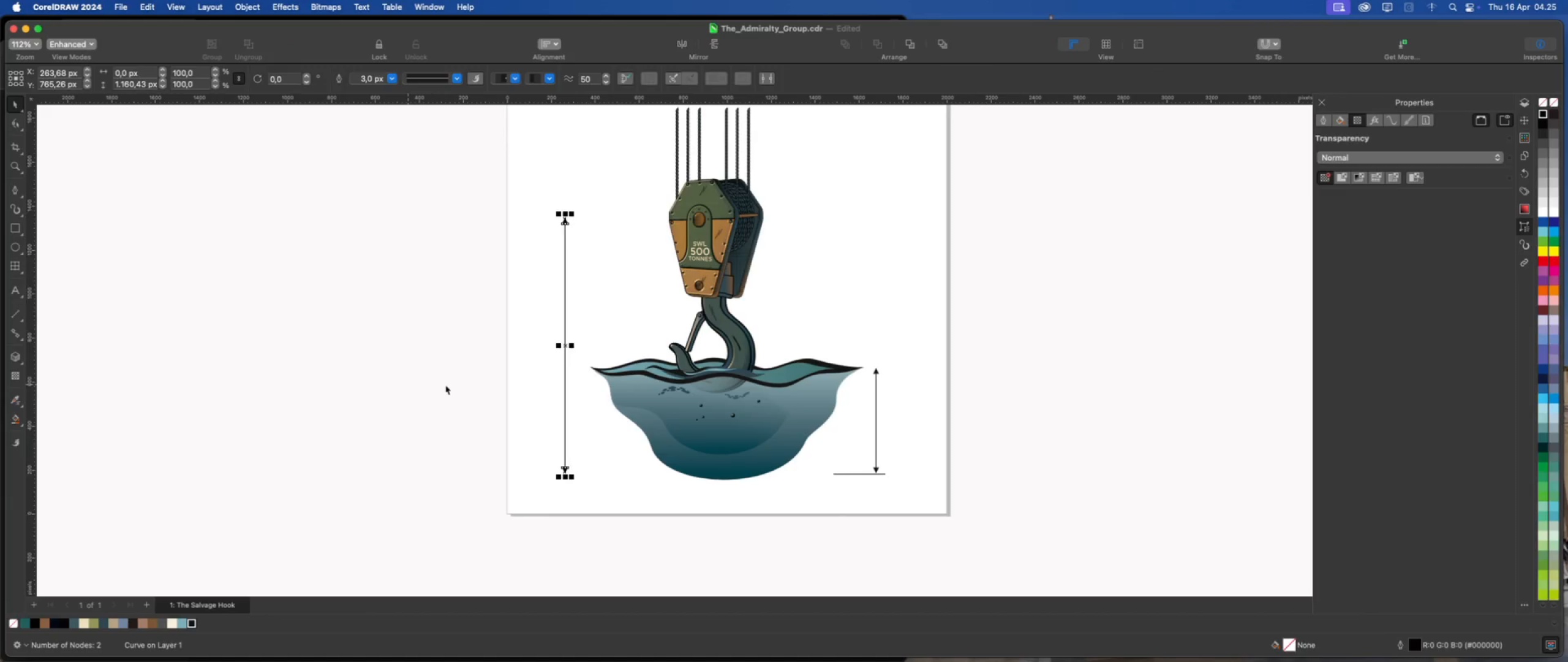 
wait(5.17)
 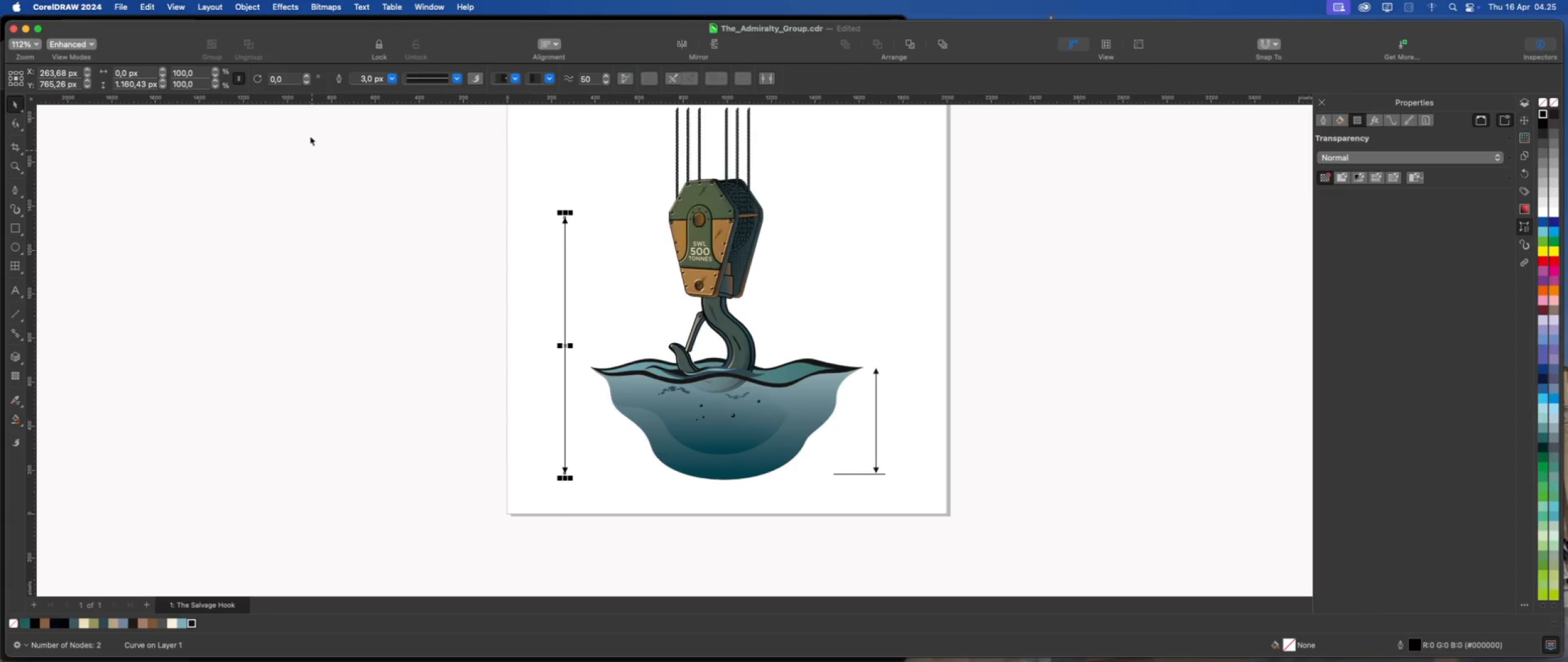 
scroll: coordinate [580, 424], scroll_direction: down, amount: 1.0
 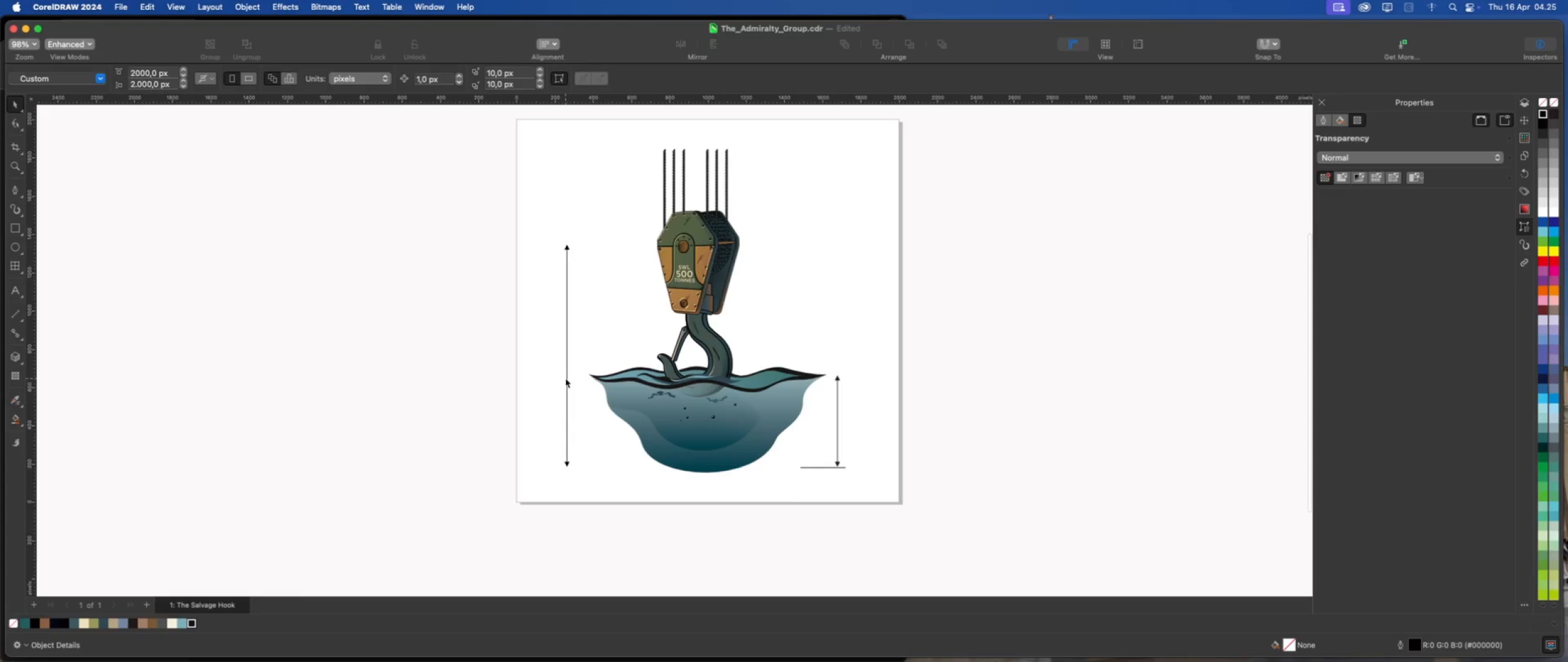 
left_click([565, 378])
 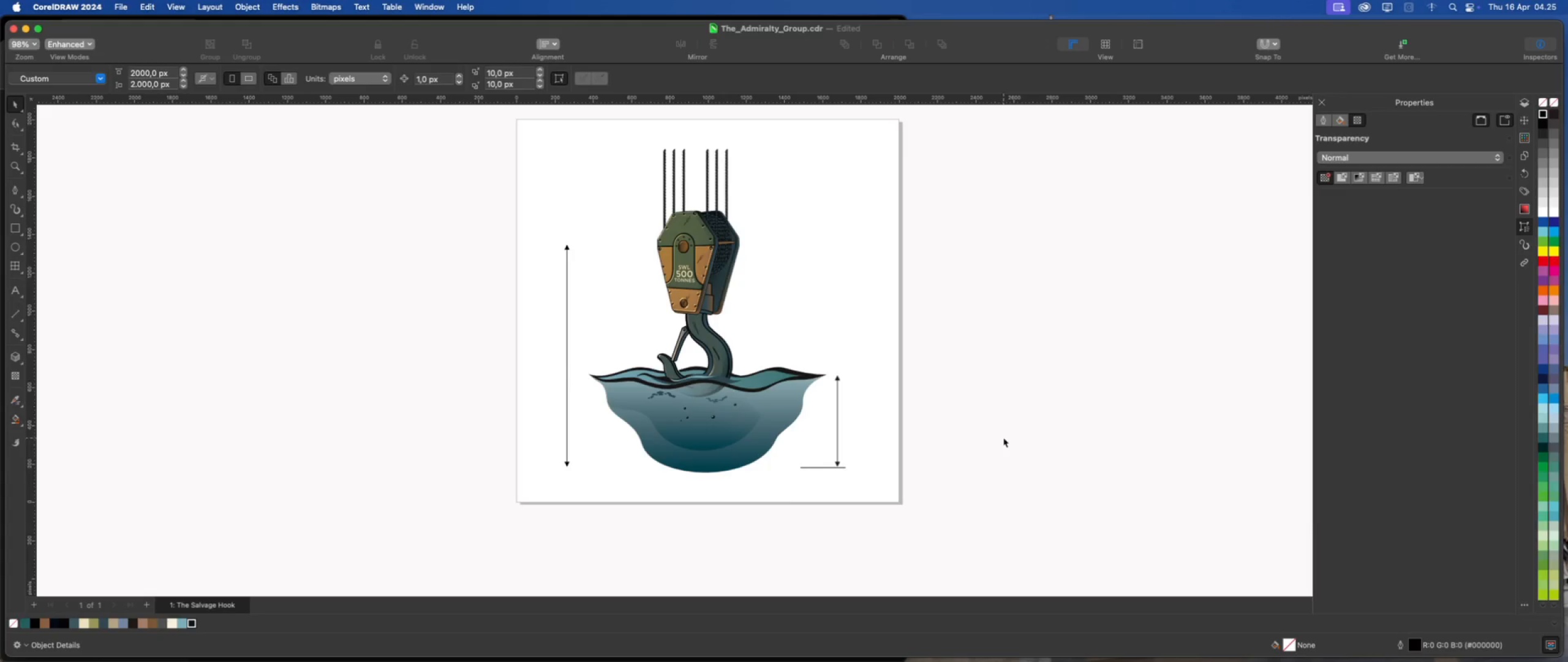 
left_click_drag(start_coordinate=[968, 346], to_coordinate=[794, 484])
 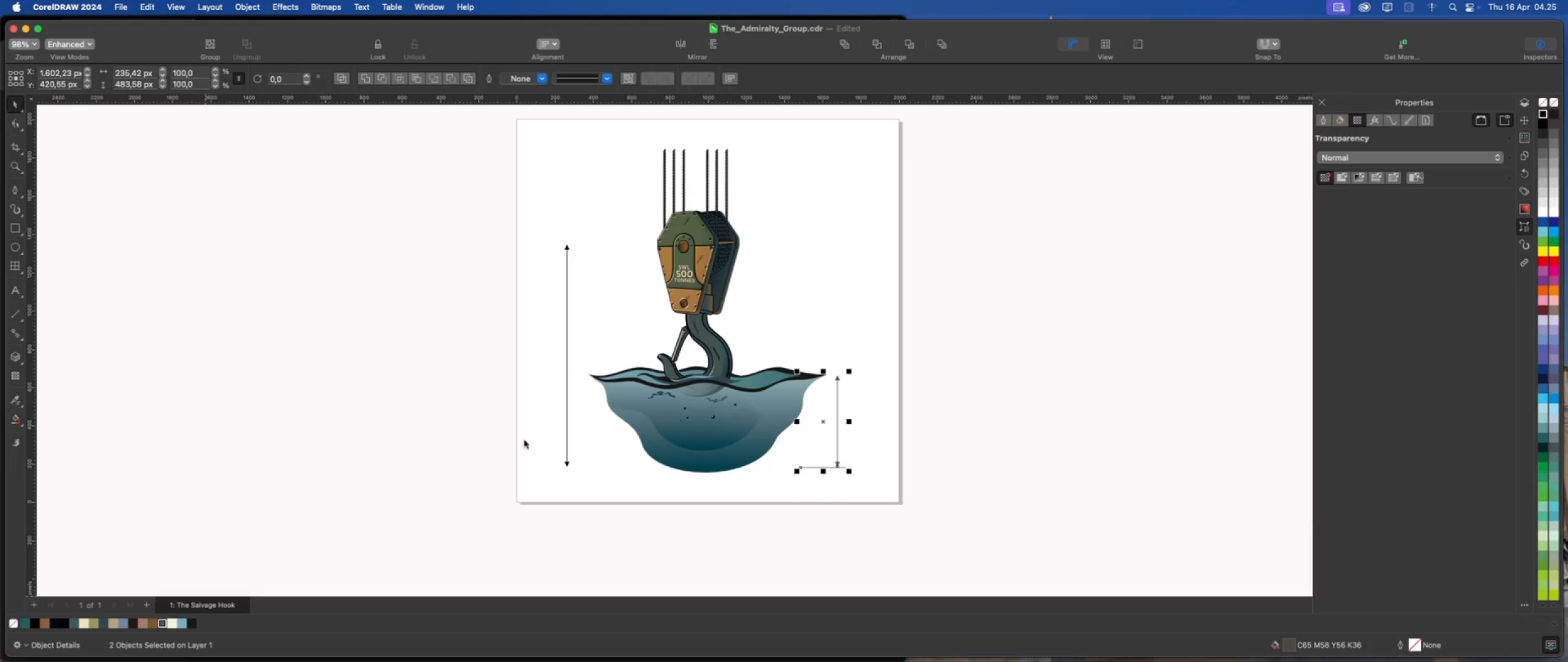 
wait(5.9)
 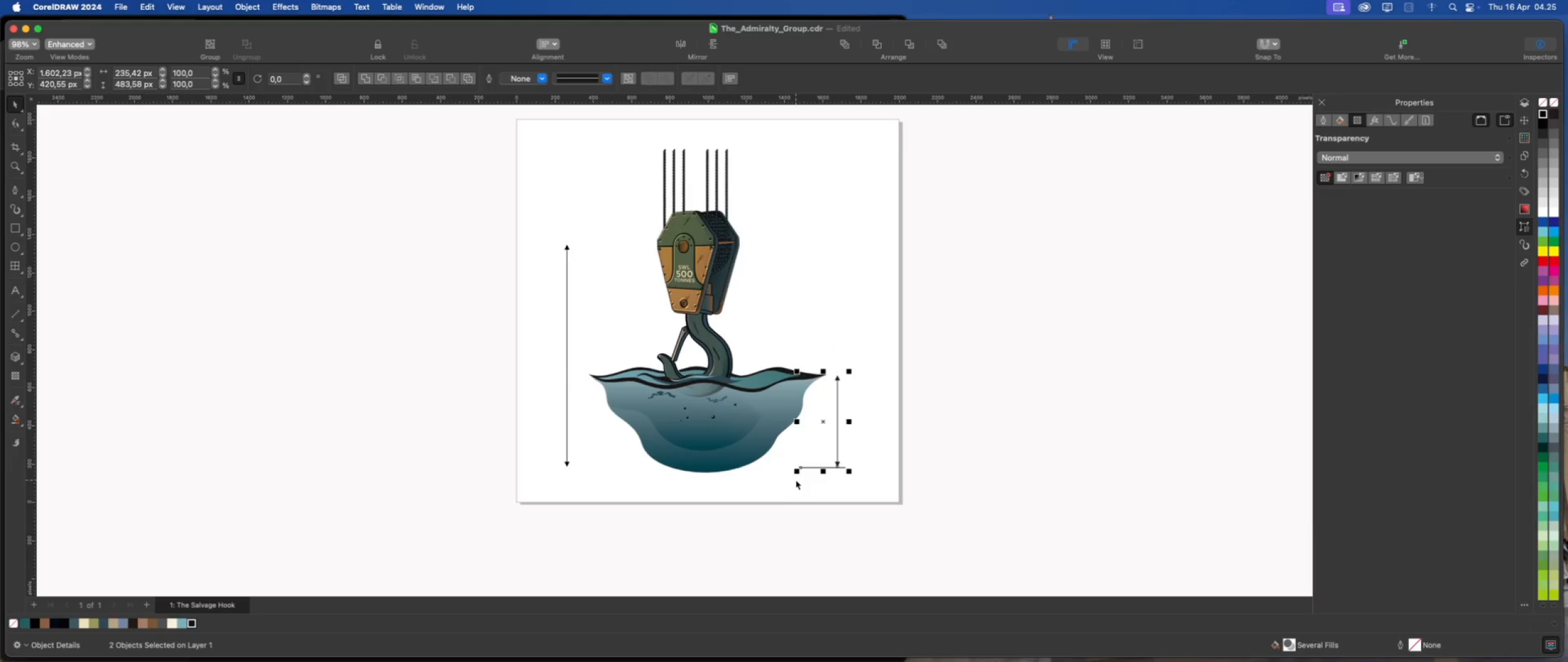 
left_click([549, 420])
 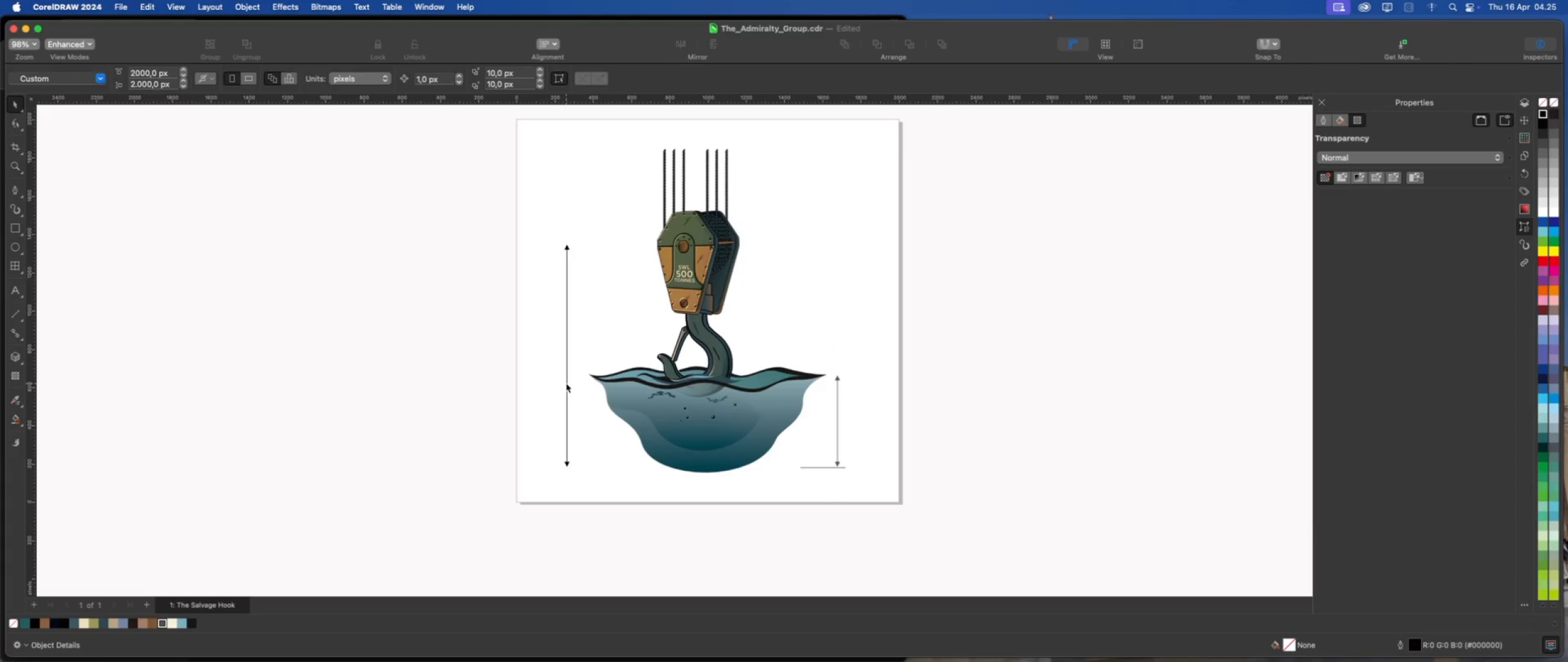 
left_click([566, 383])
 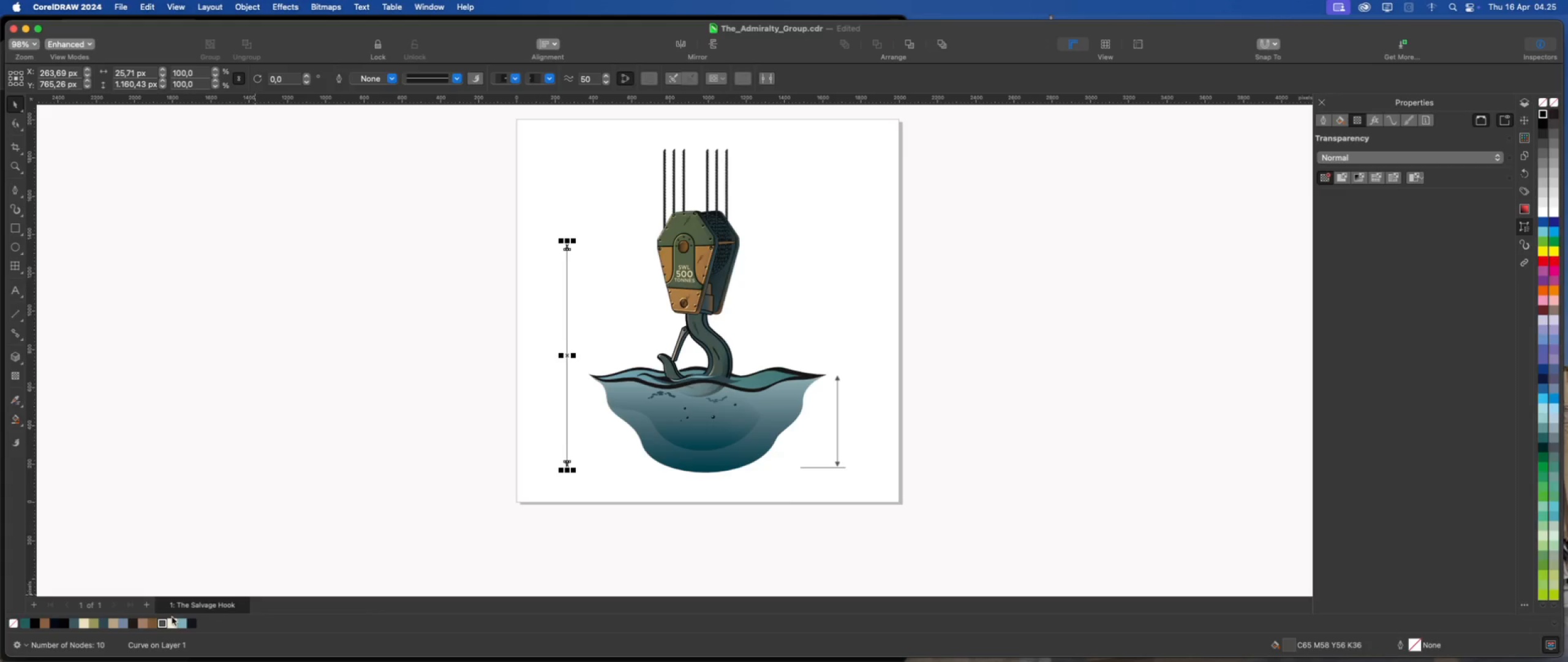 
left_click([416, 482])
 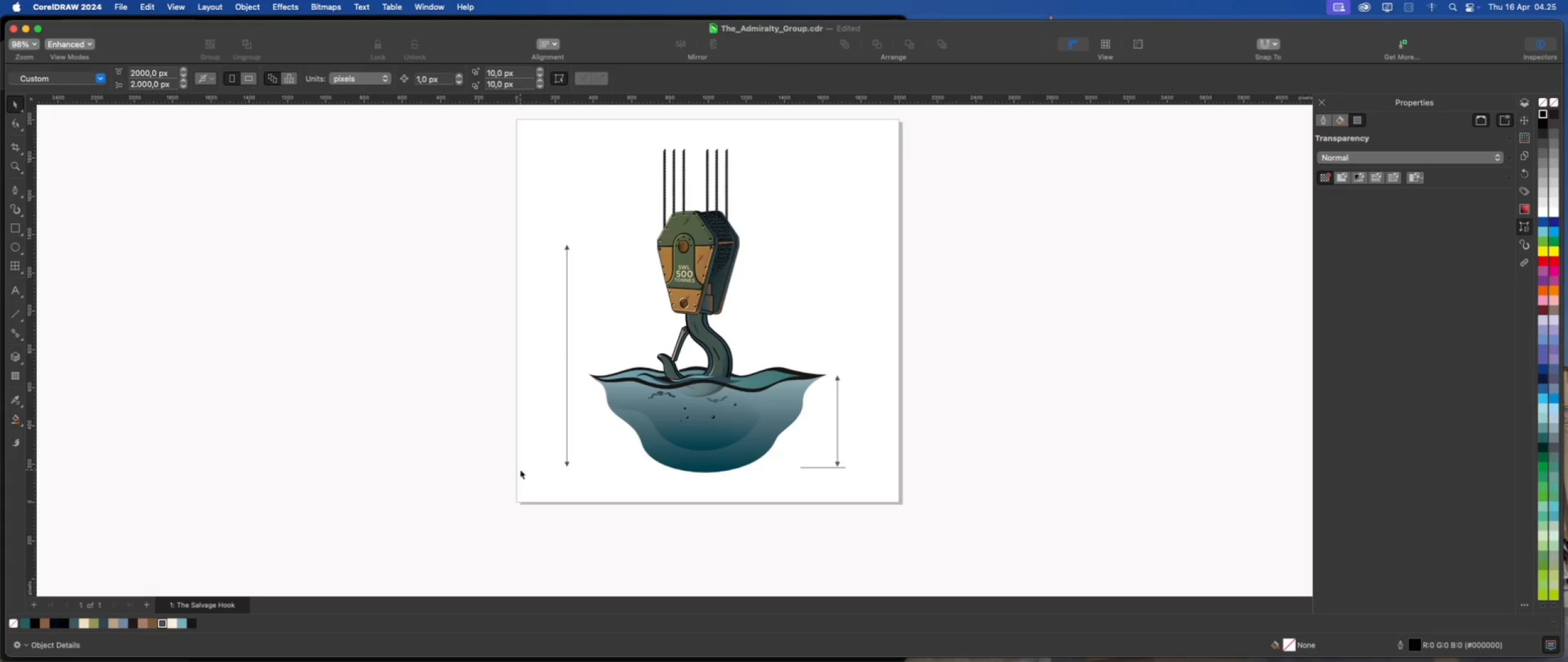 
wait(5.8)
 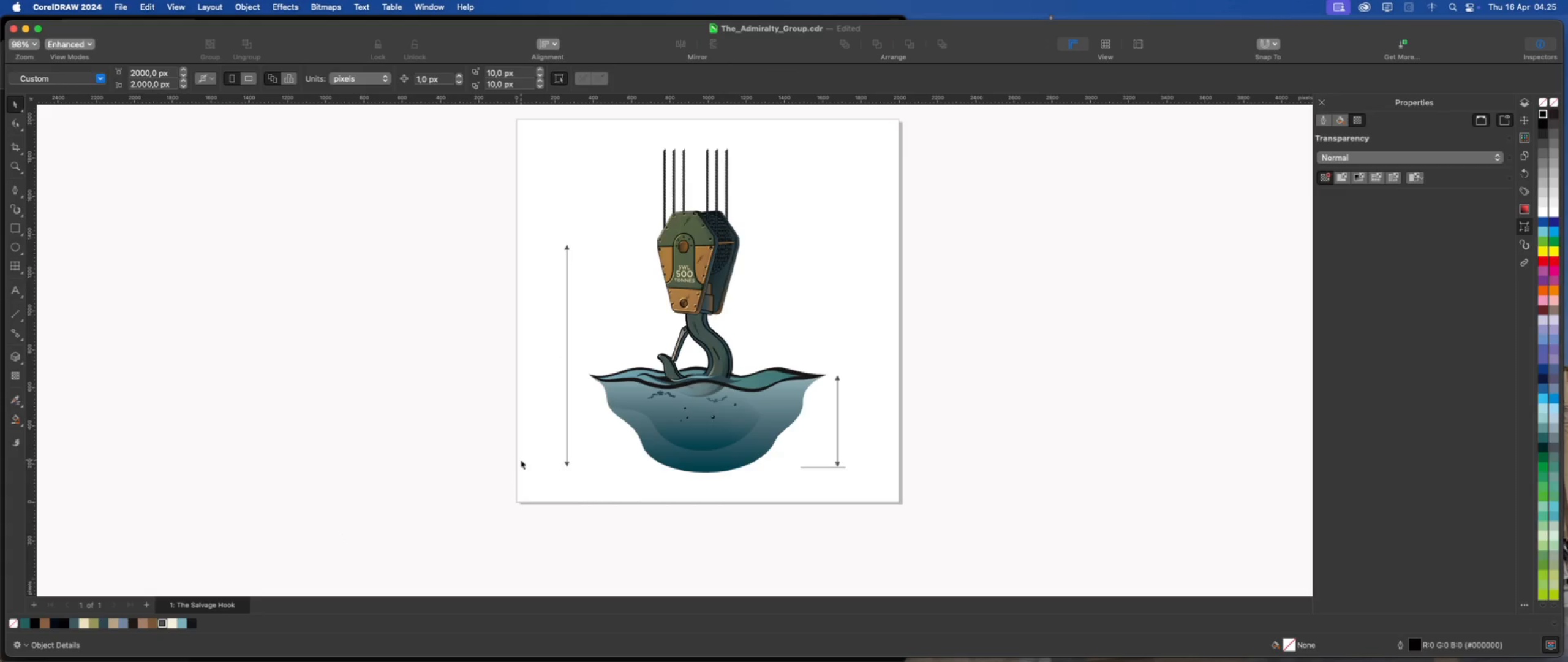 
left_click([807, 467])
 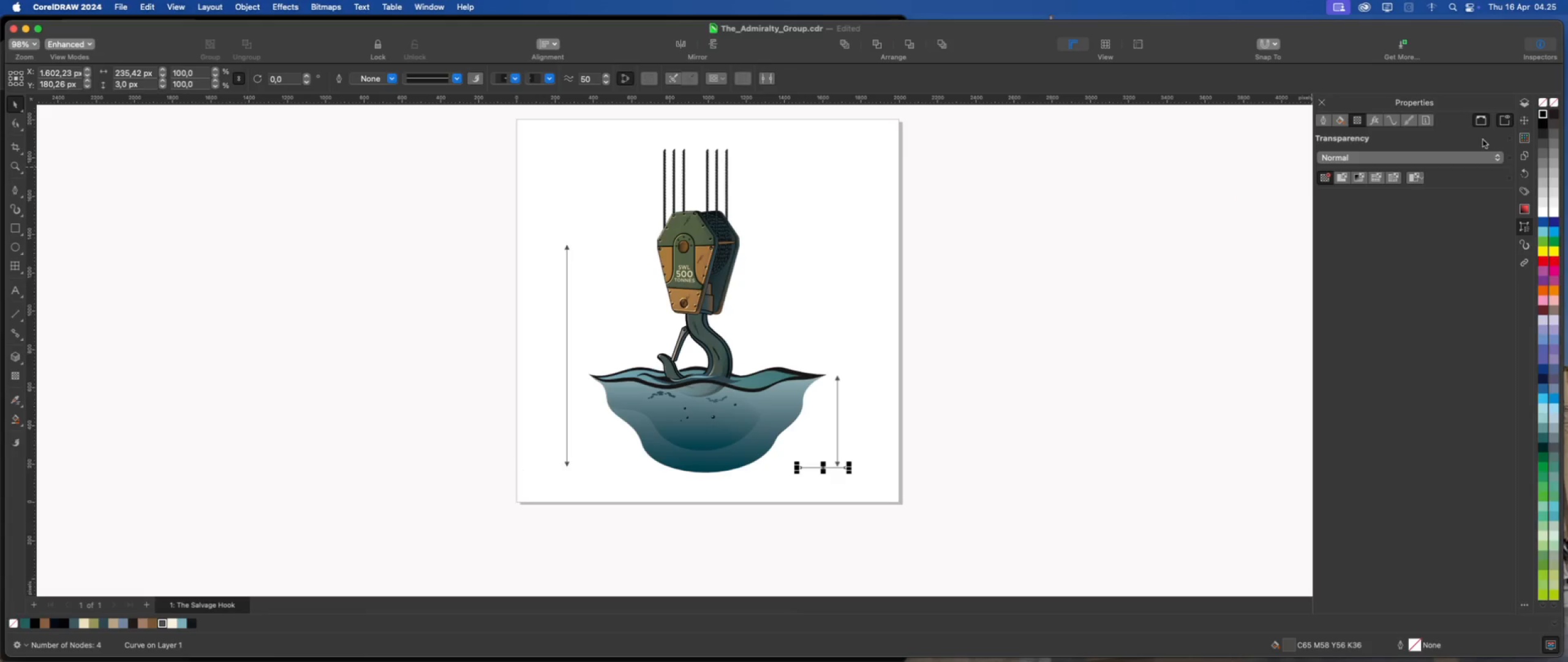 
left_click([1521, 123])
 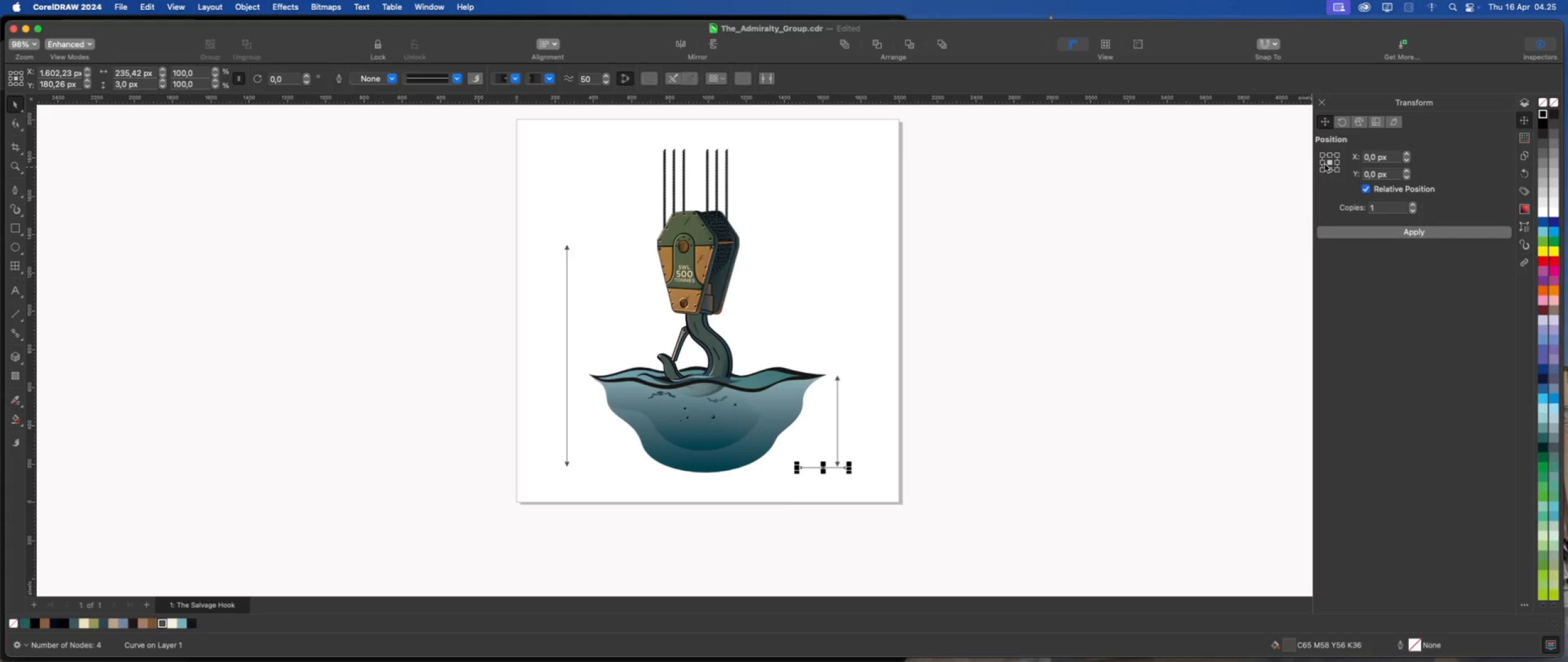 
left_click([1322, 163])
 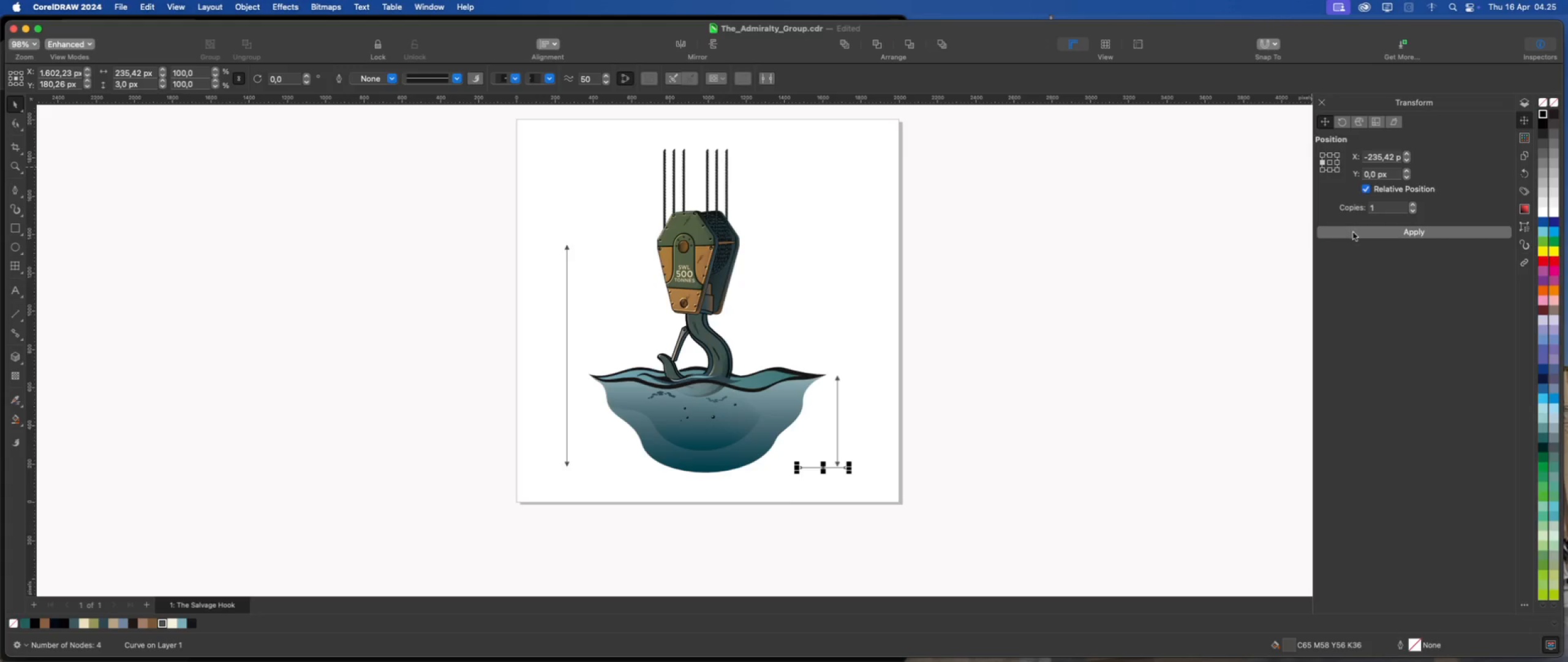 
left_click([1354, 231])
 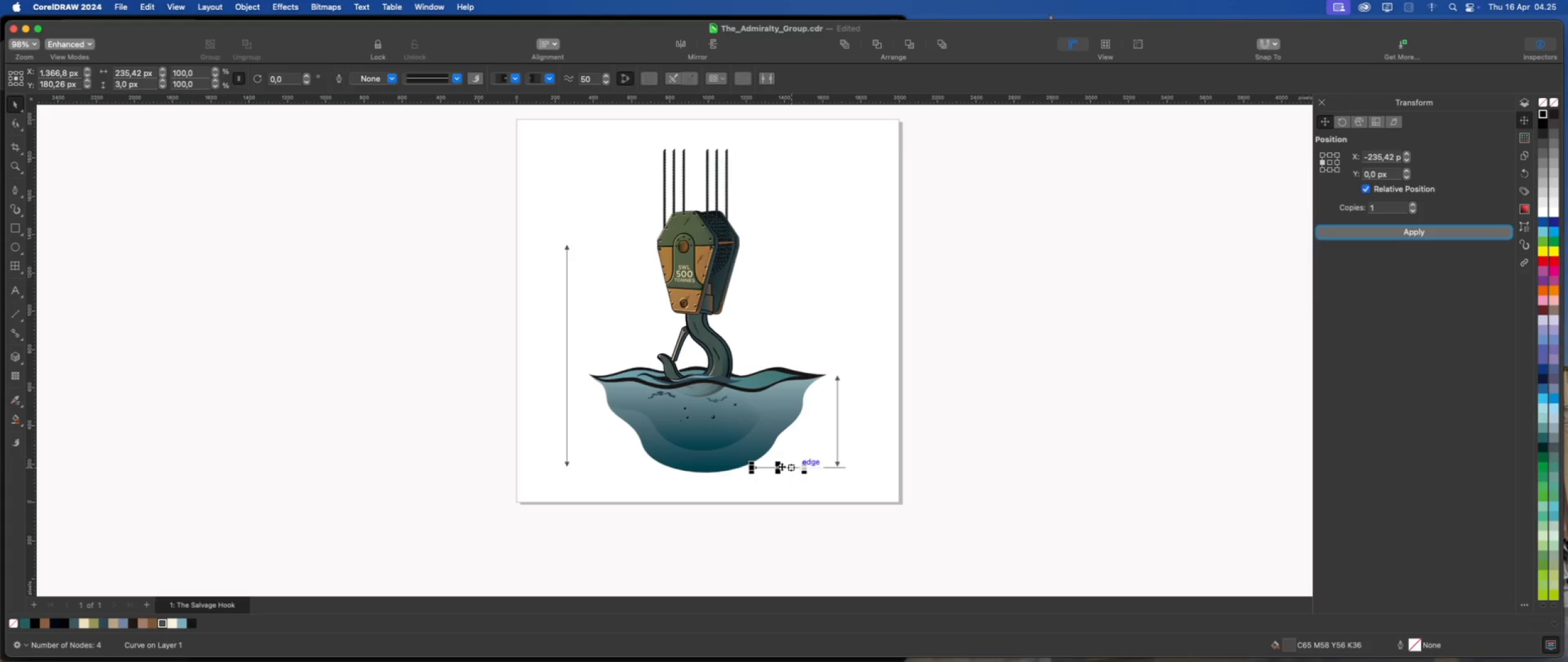 
left_click_drag(start_coordinate=[779, 466], to_coordinate=[578, 471])
 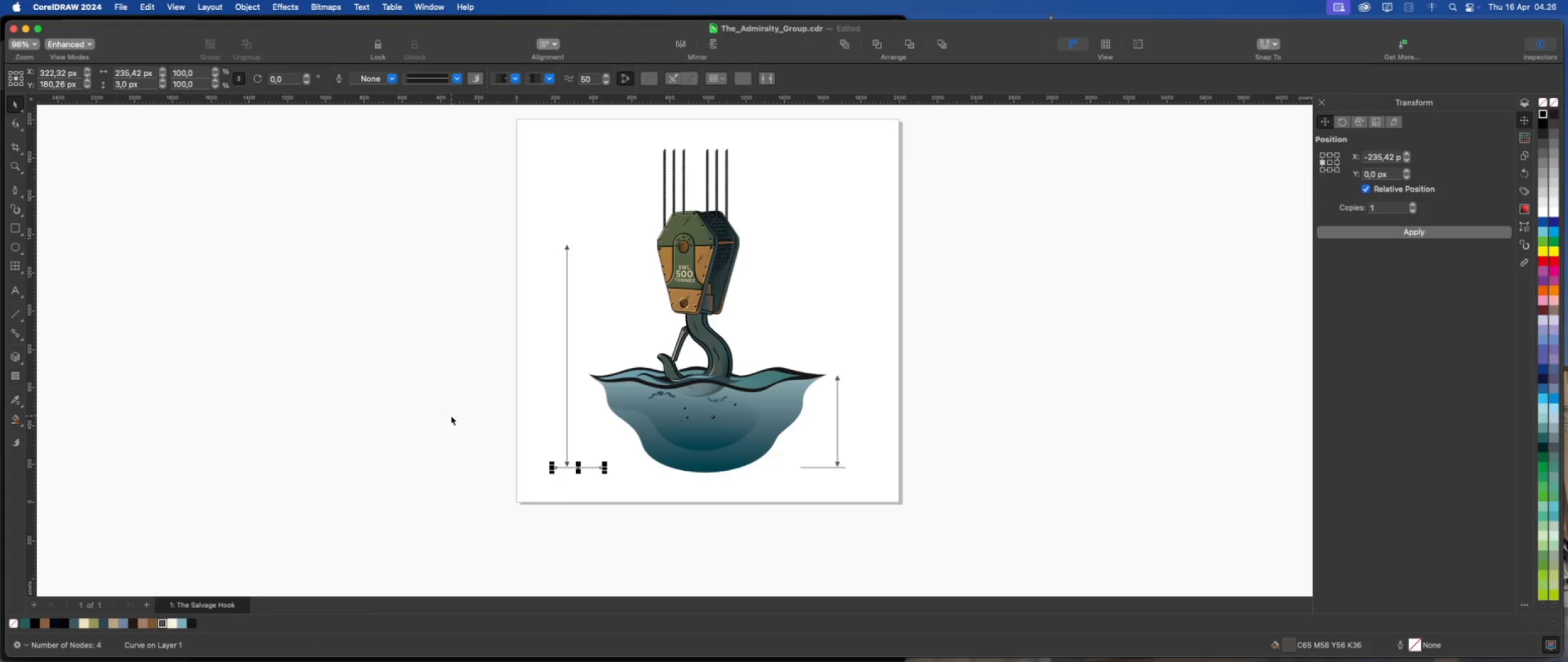 
hold_key(key=ShiftLeft, duration=2.71)
 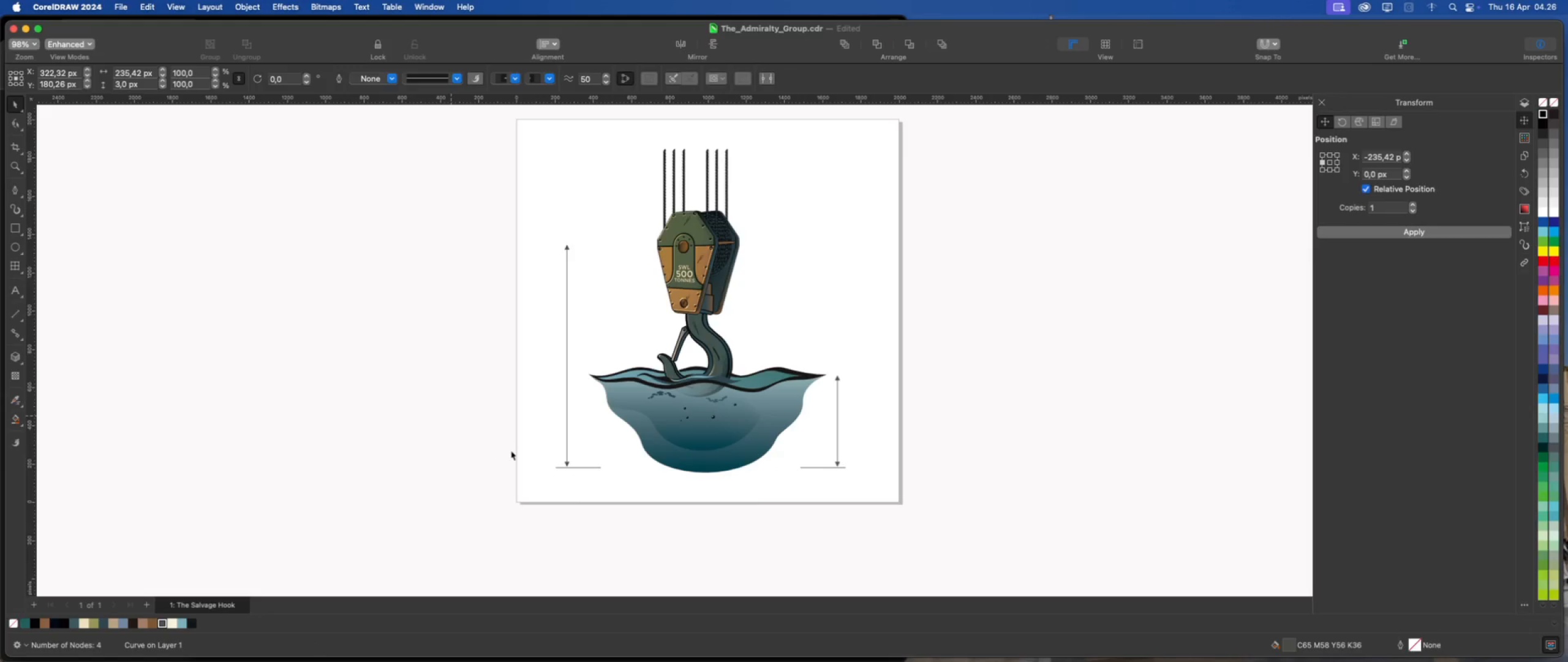 
scroll: coordinate [513, 451], scroll_direction: up, amount: 1.0
 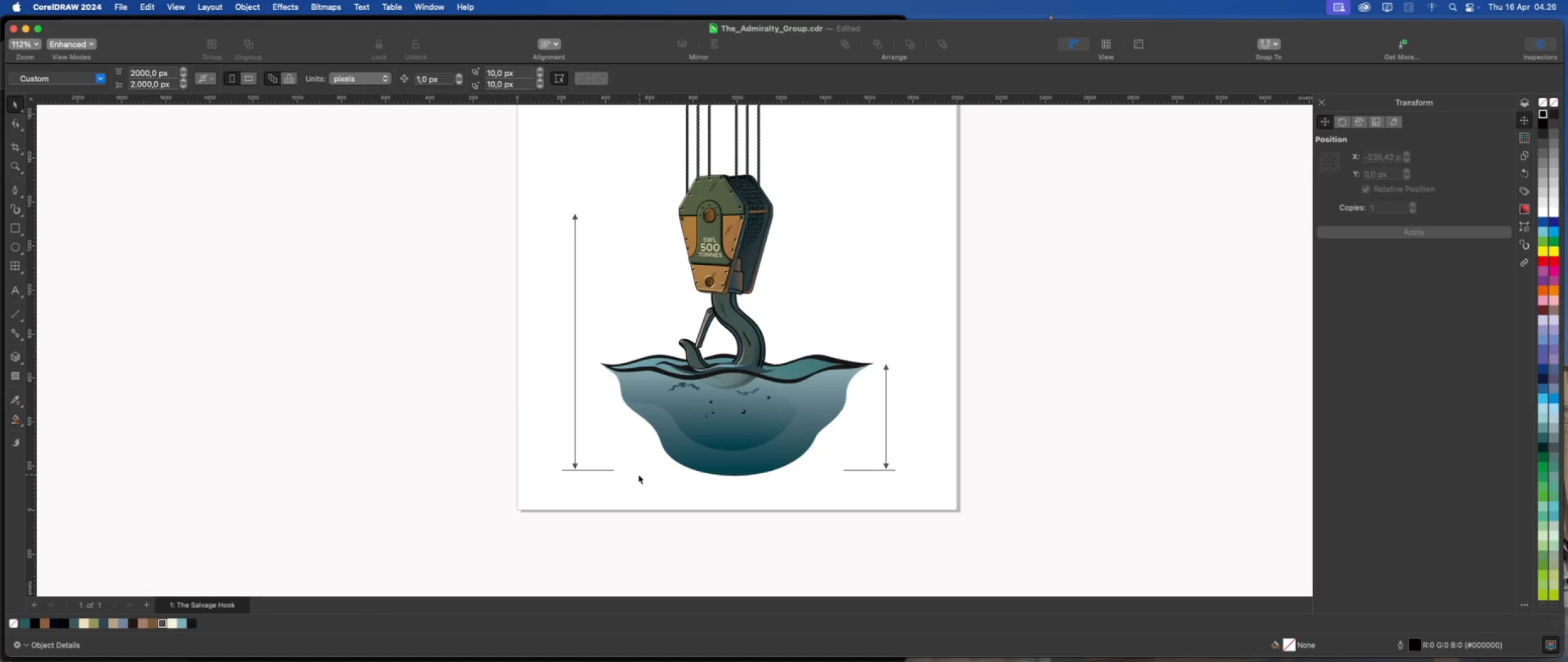 
wait(15.06)
 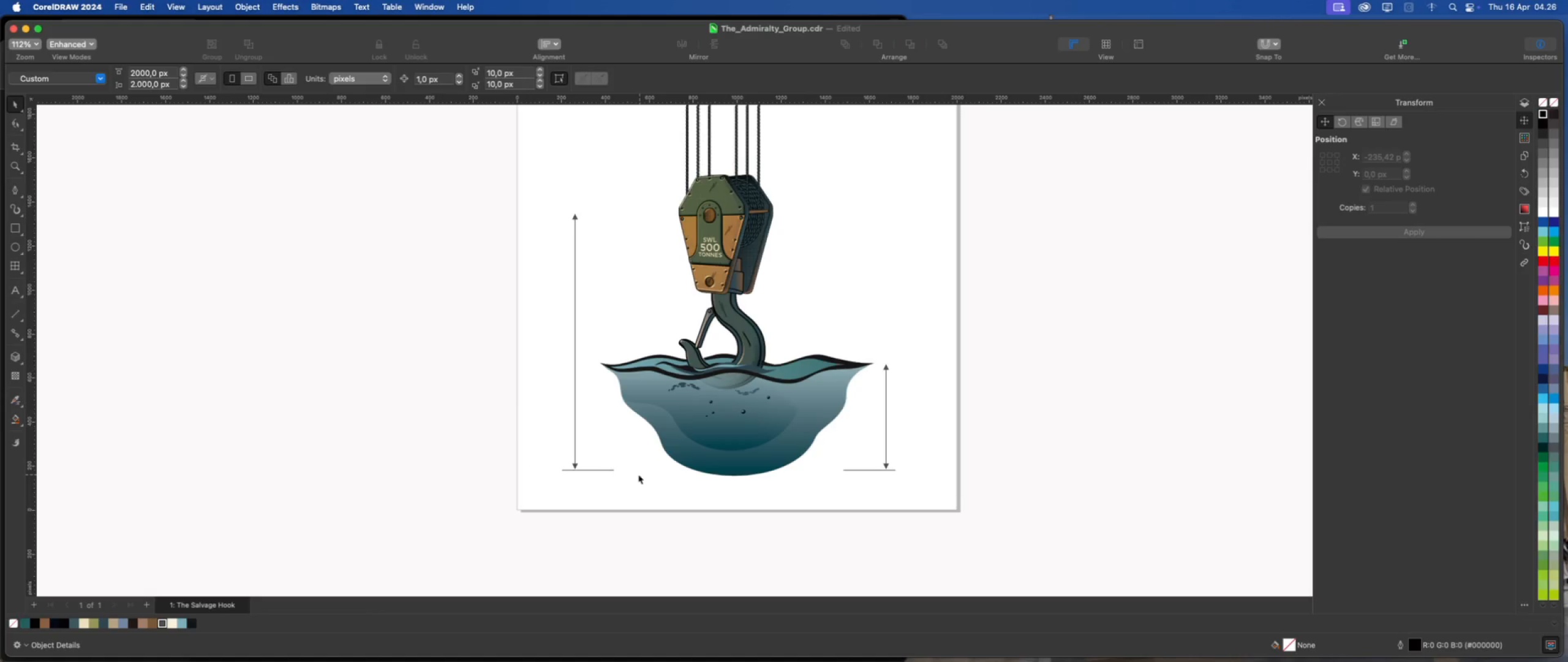 
left_click([15, 288])
 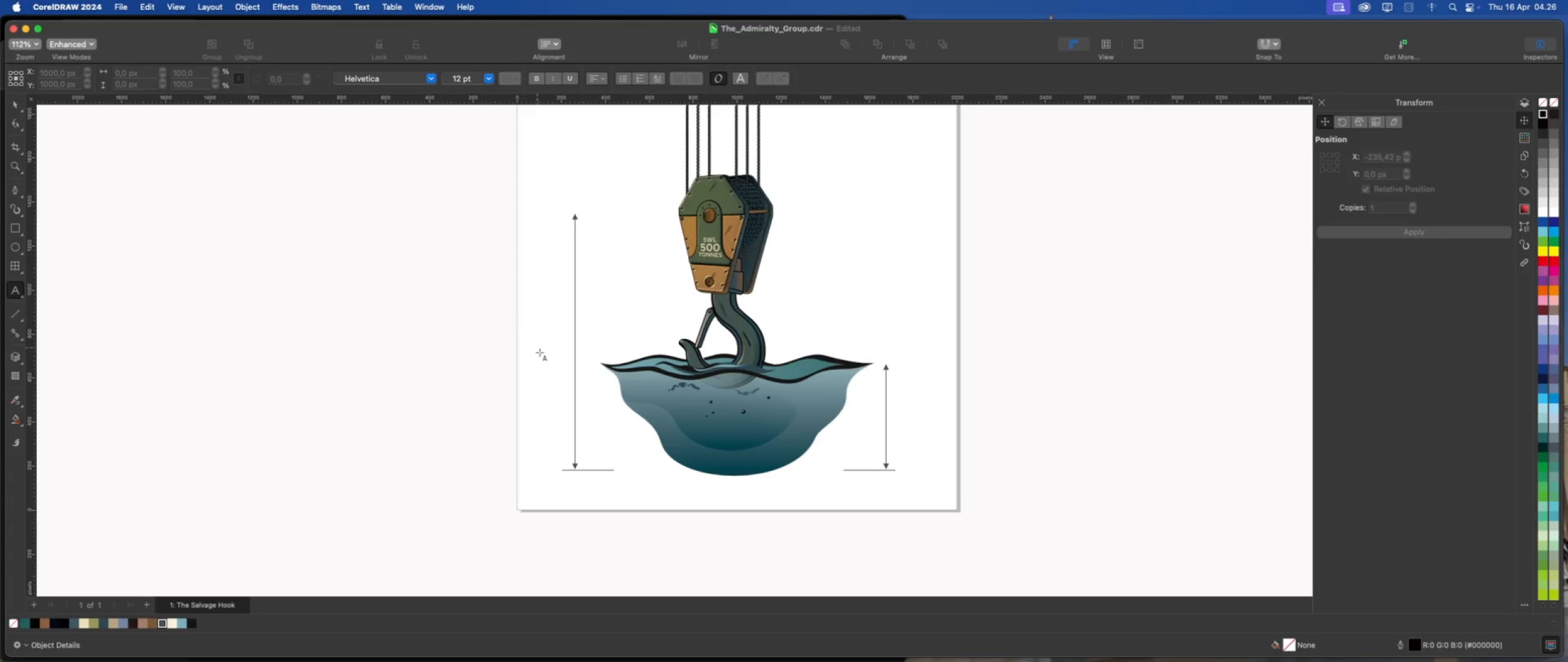 
scroll: coordinate [541, 370], scroll_direction: up, amount: 1.0
 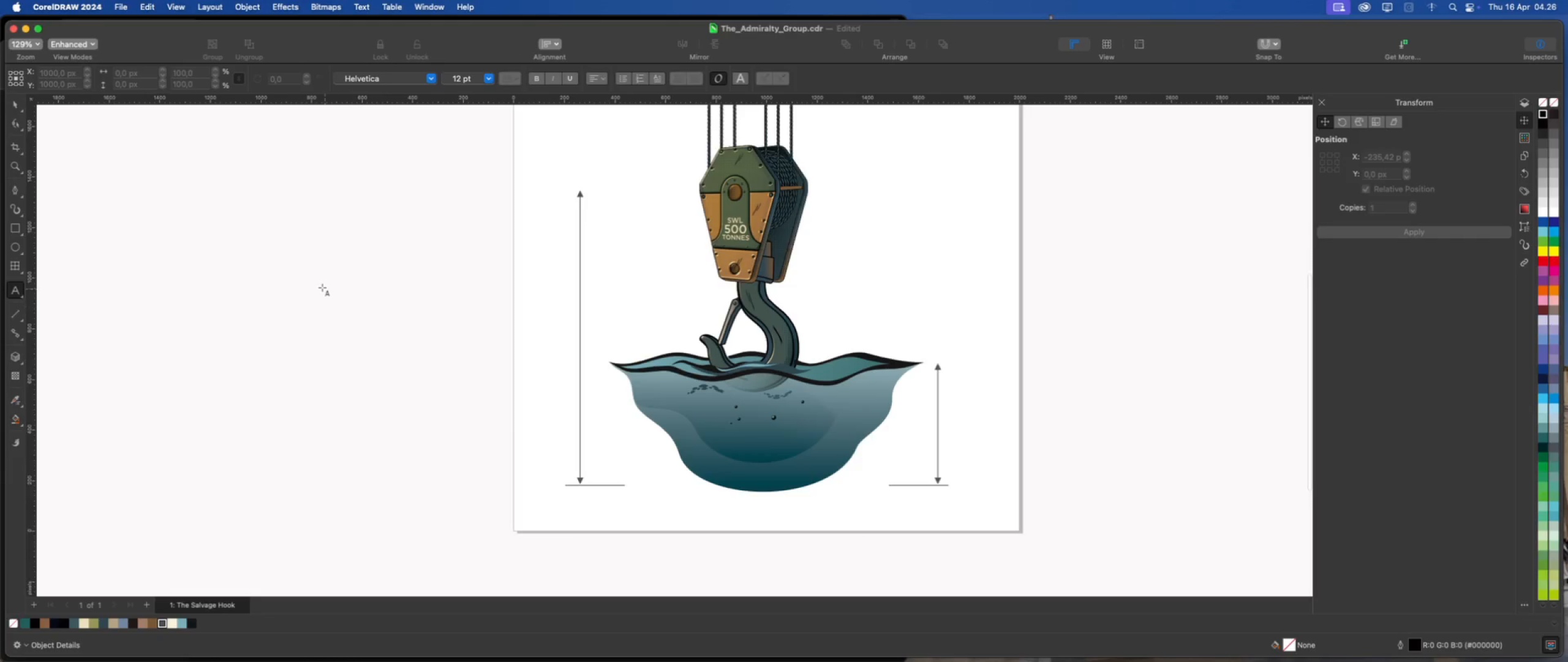 
left_click([322, 287])
 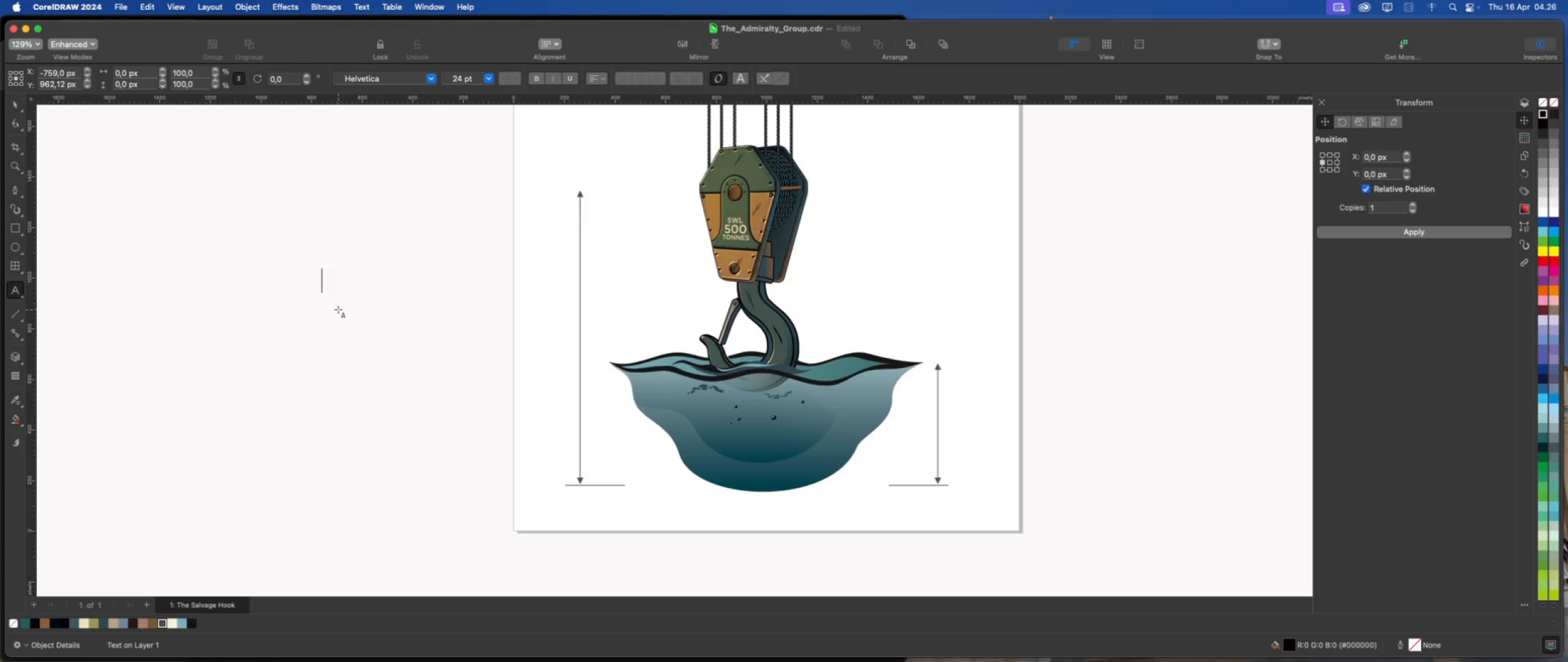 
type(Submerged Depth)
 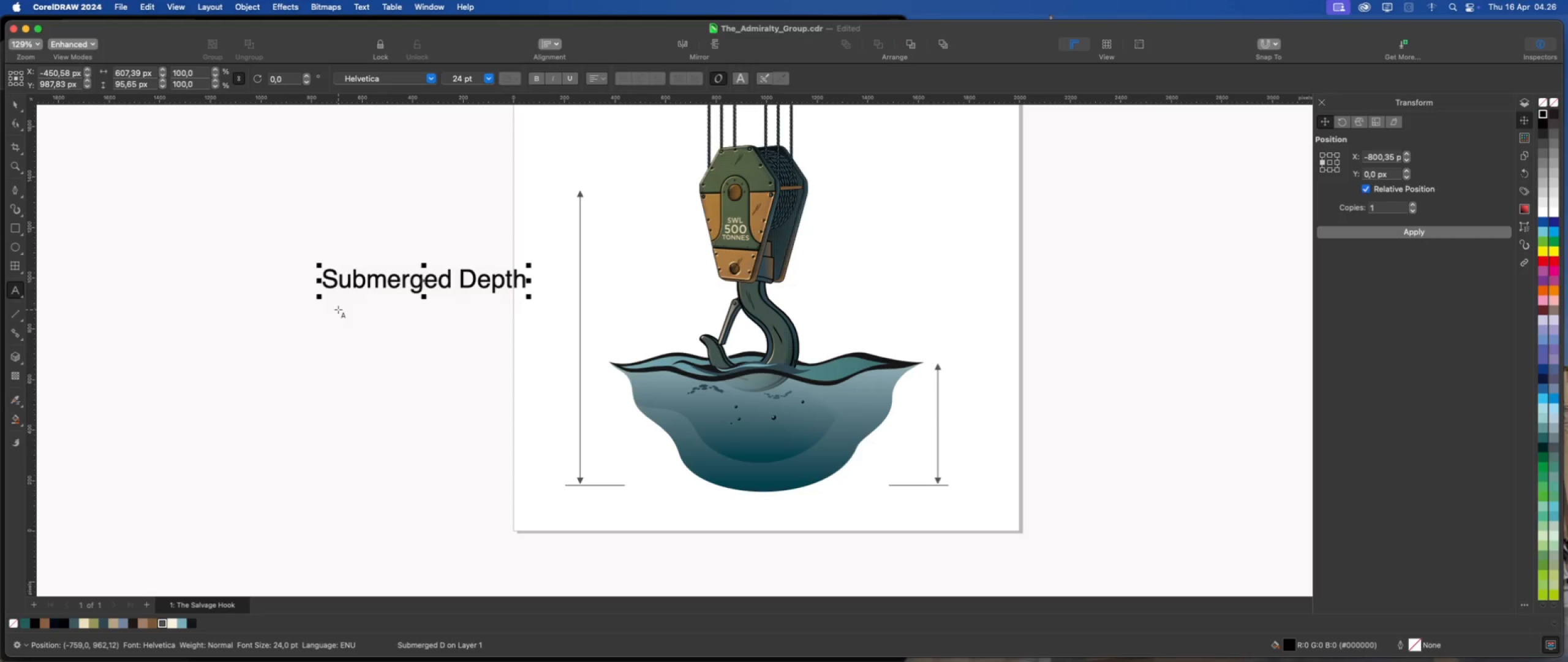 
left_click([322, 329])
 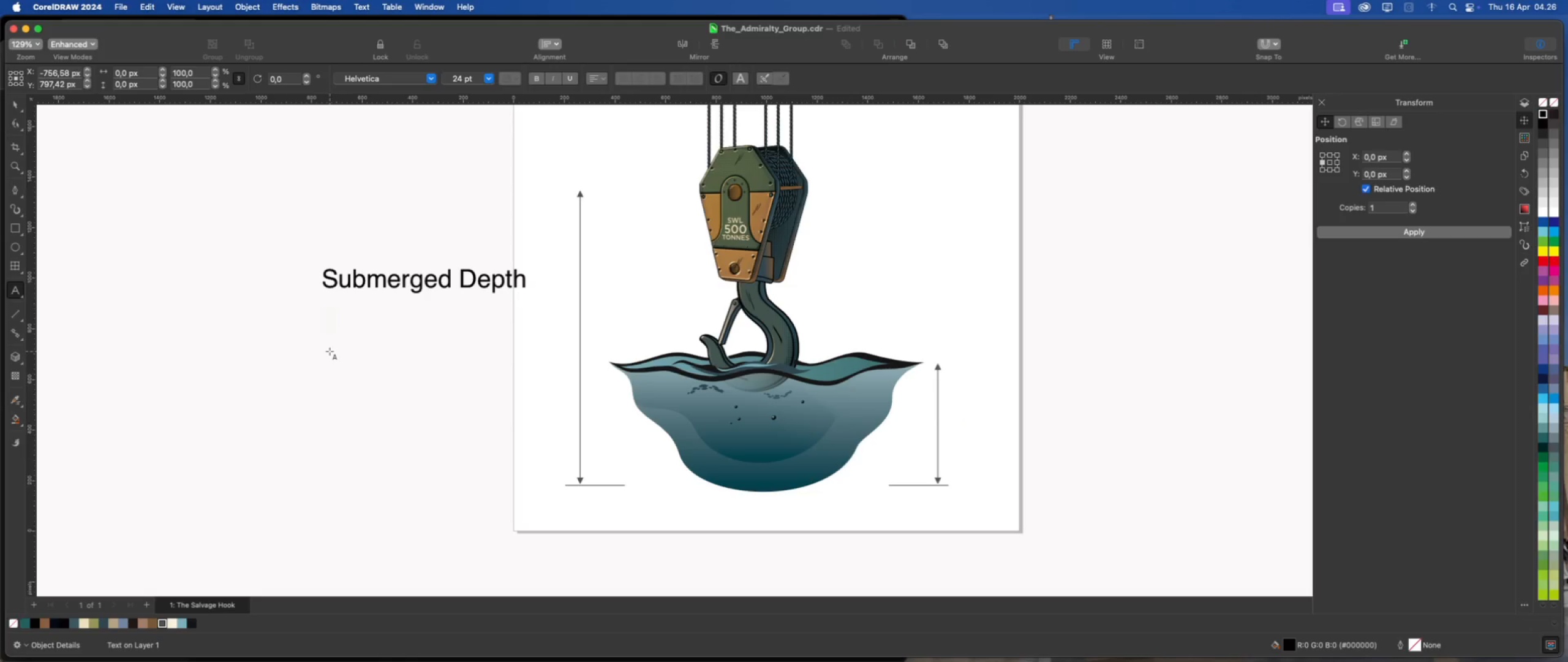 
wait(12.63)
 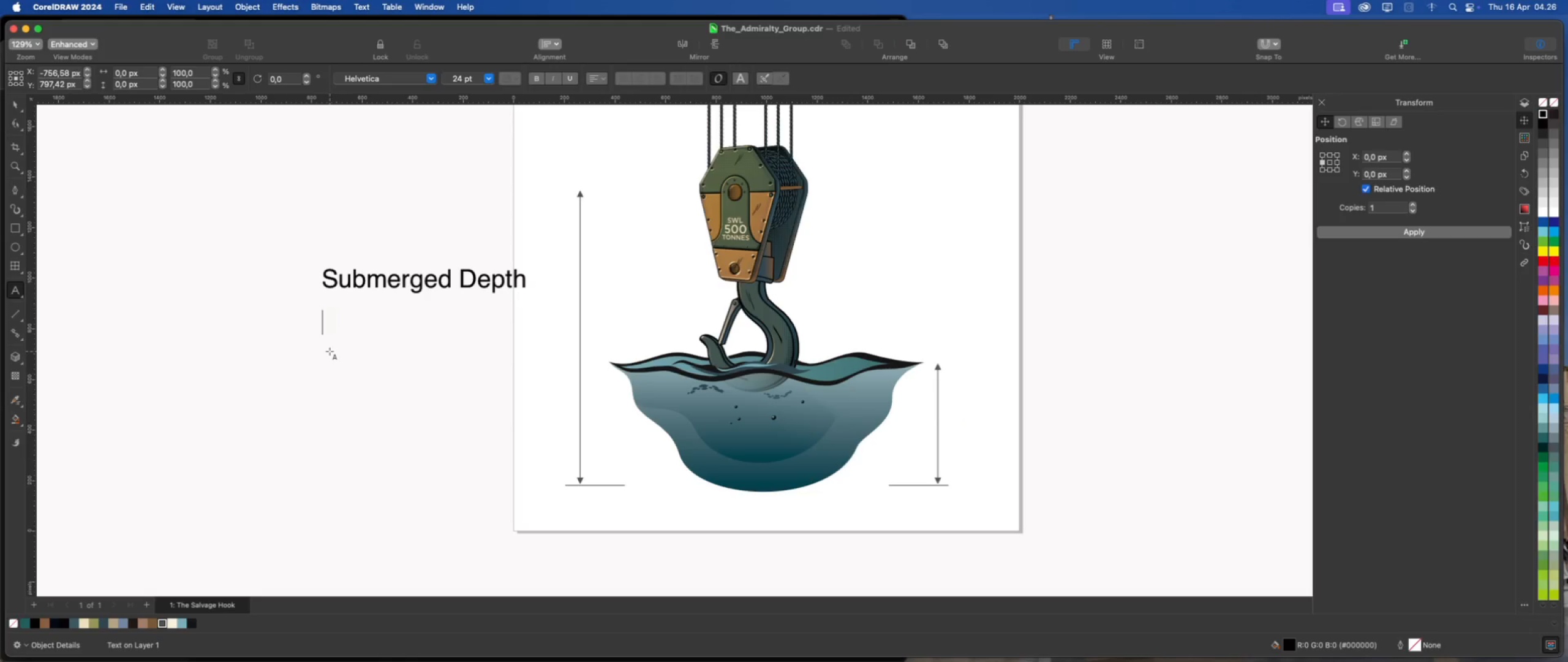 
type(Ocean Floor Level)
 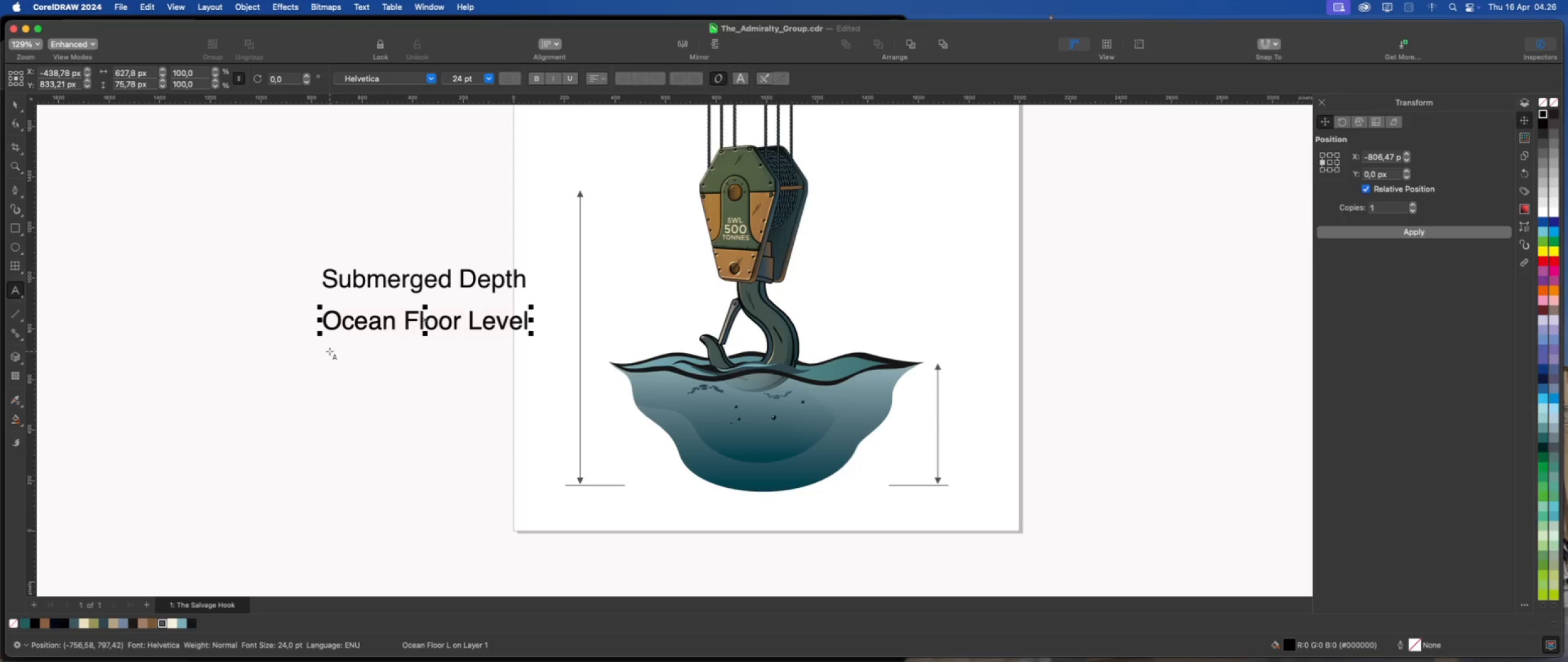 
wait(9.48)
 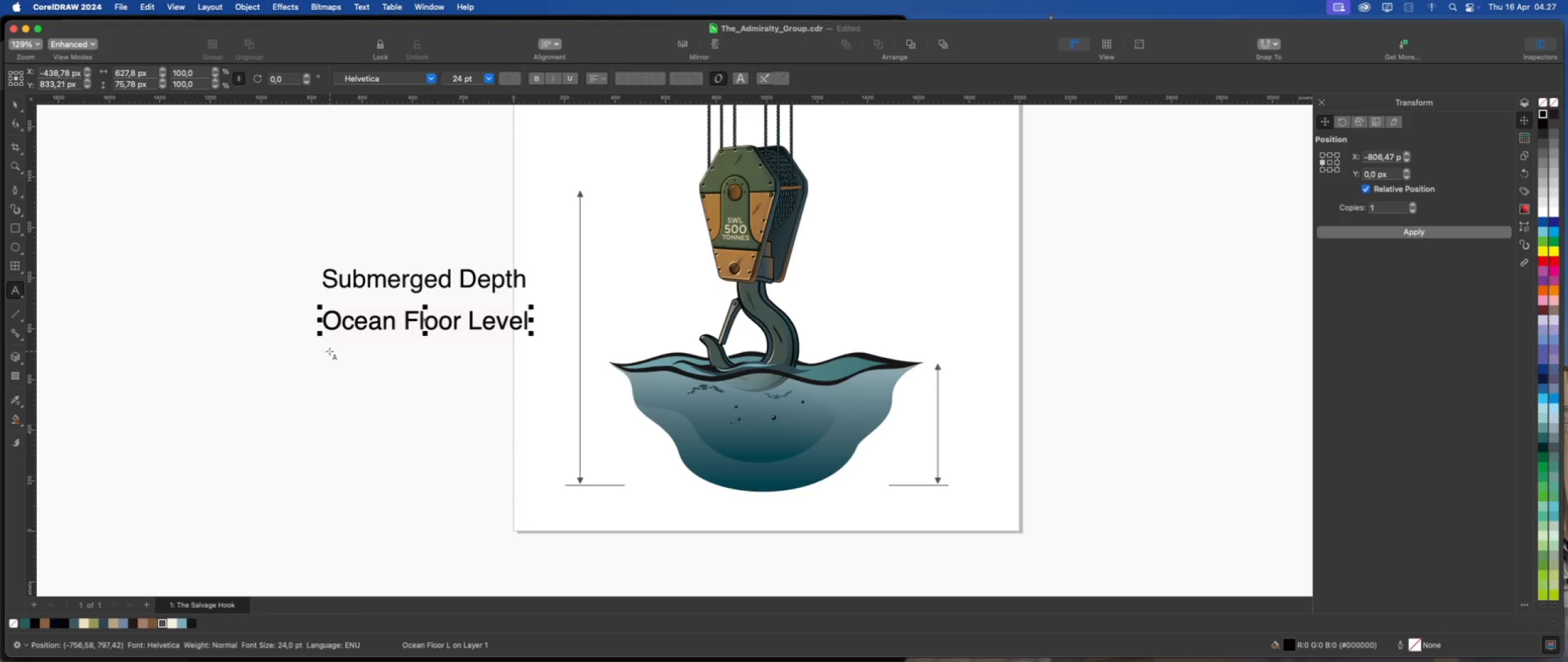 
left_click([322, 382])
 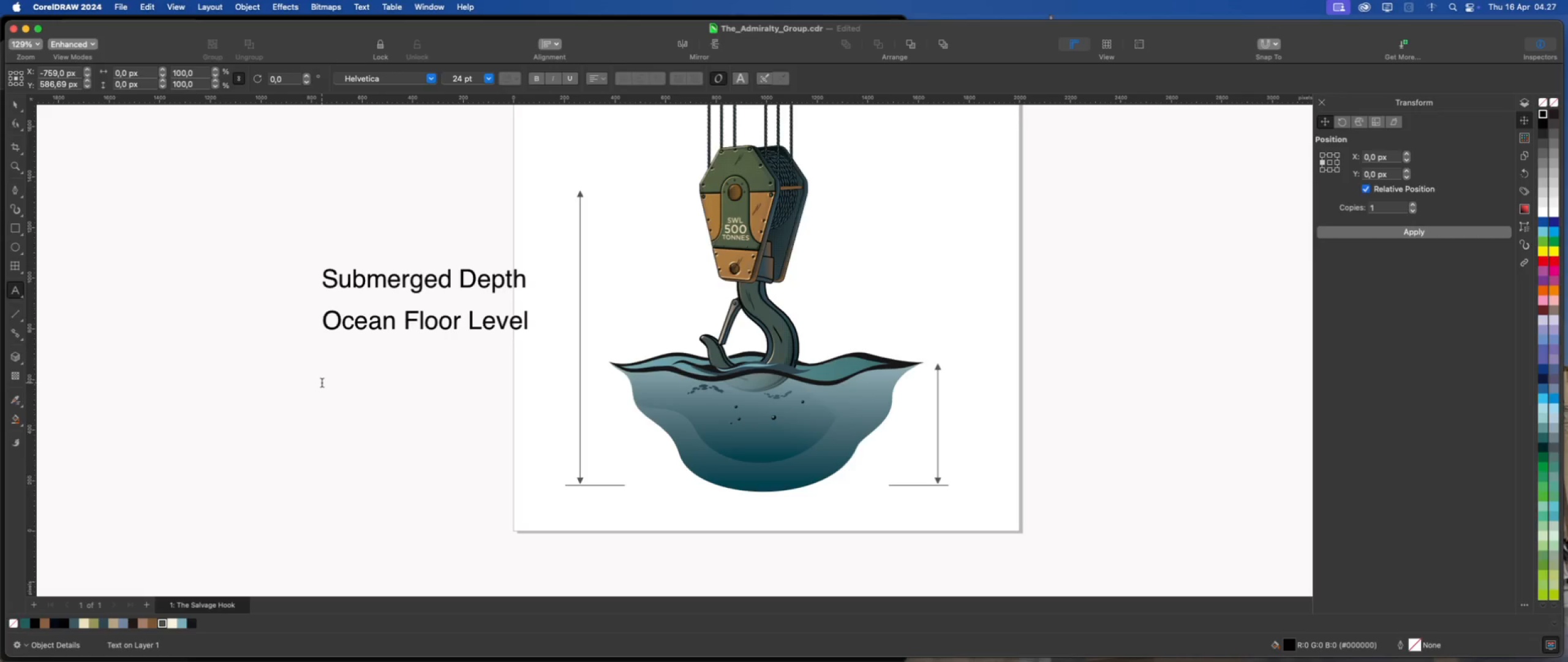 
type(Salvage )
 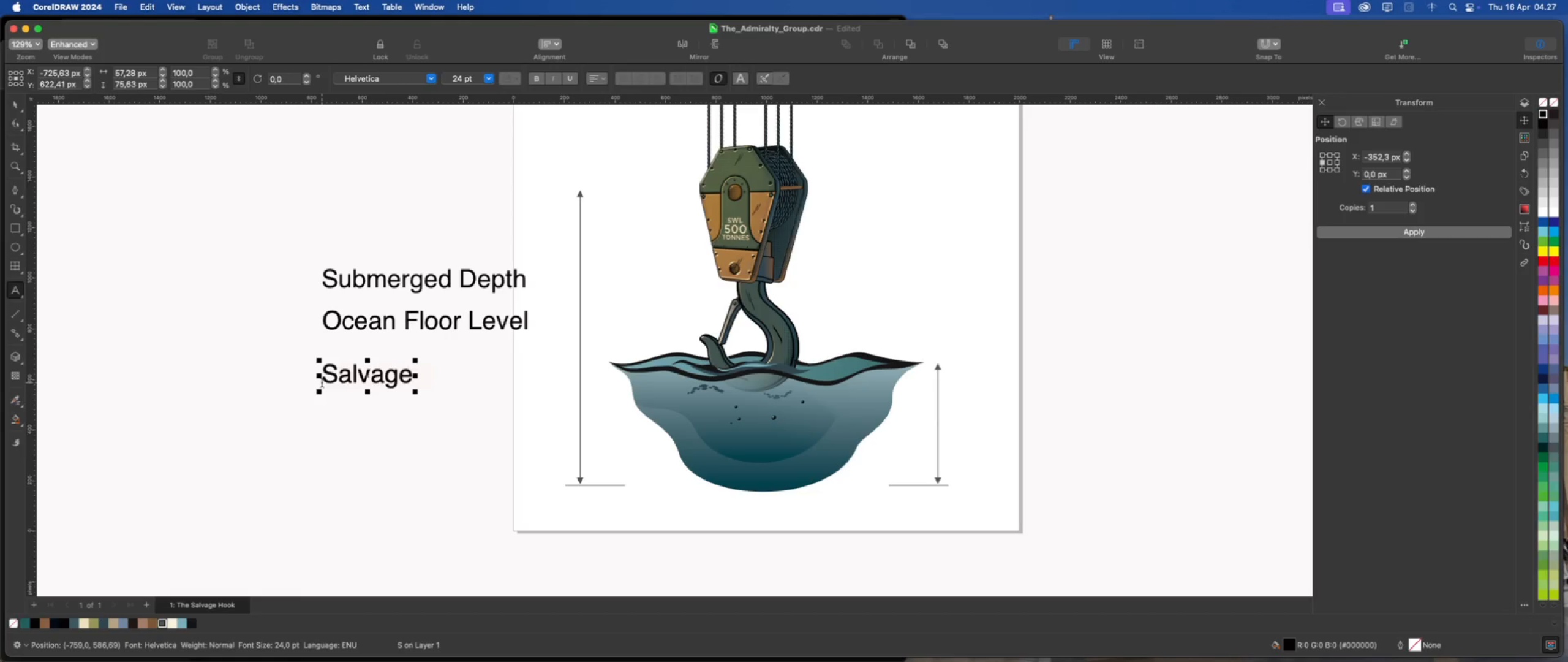 
wait(7.32)
 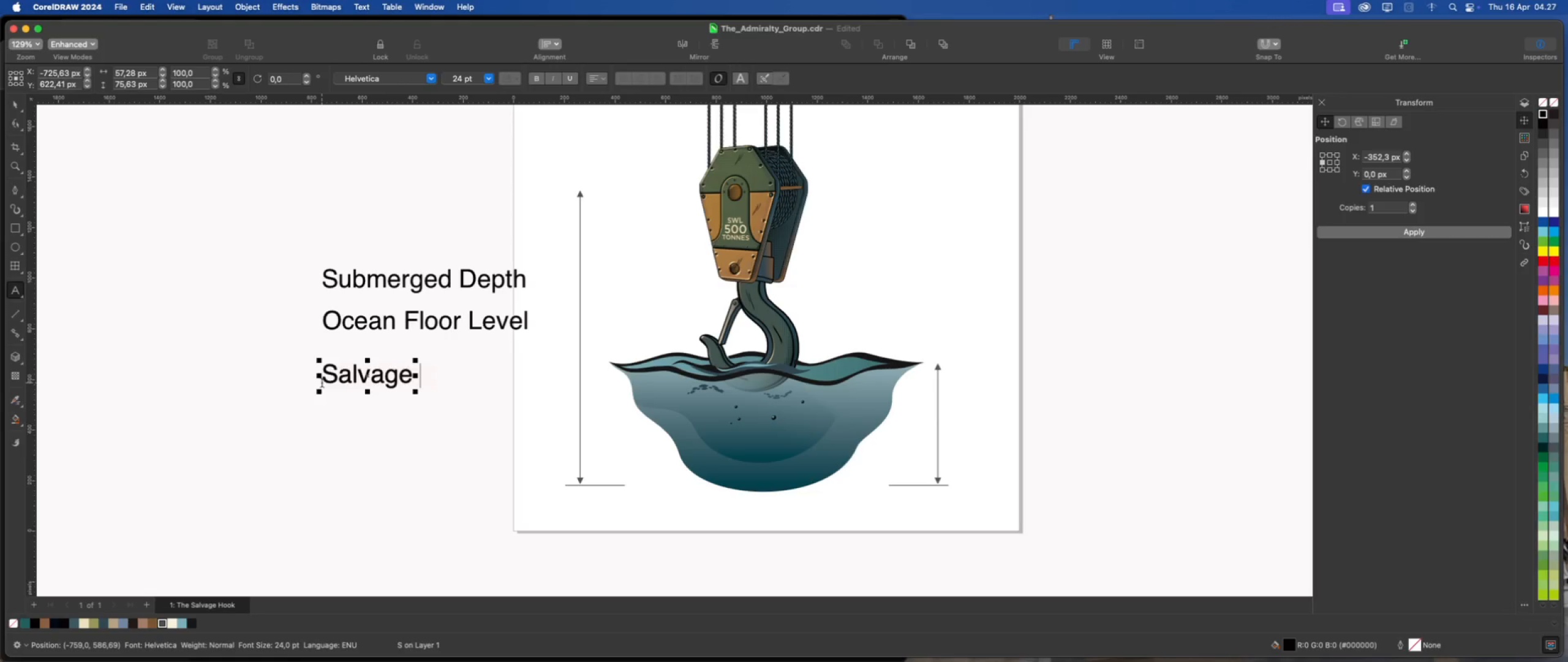 
hold_key(key=ShiftLeft, duration=0.72)
 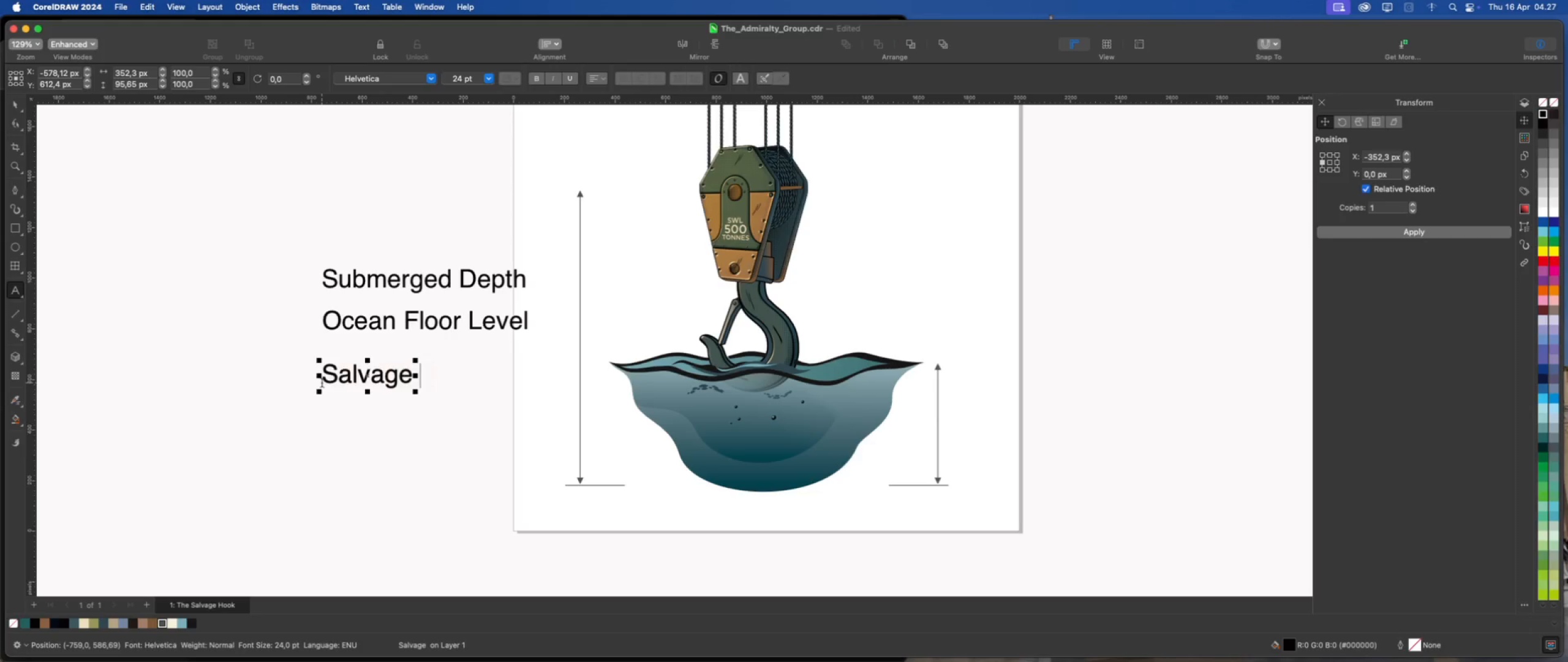 
type(Object )
 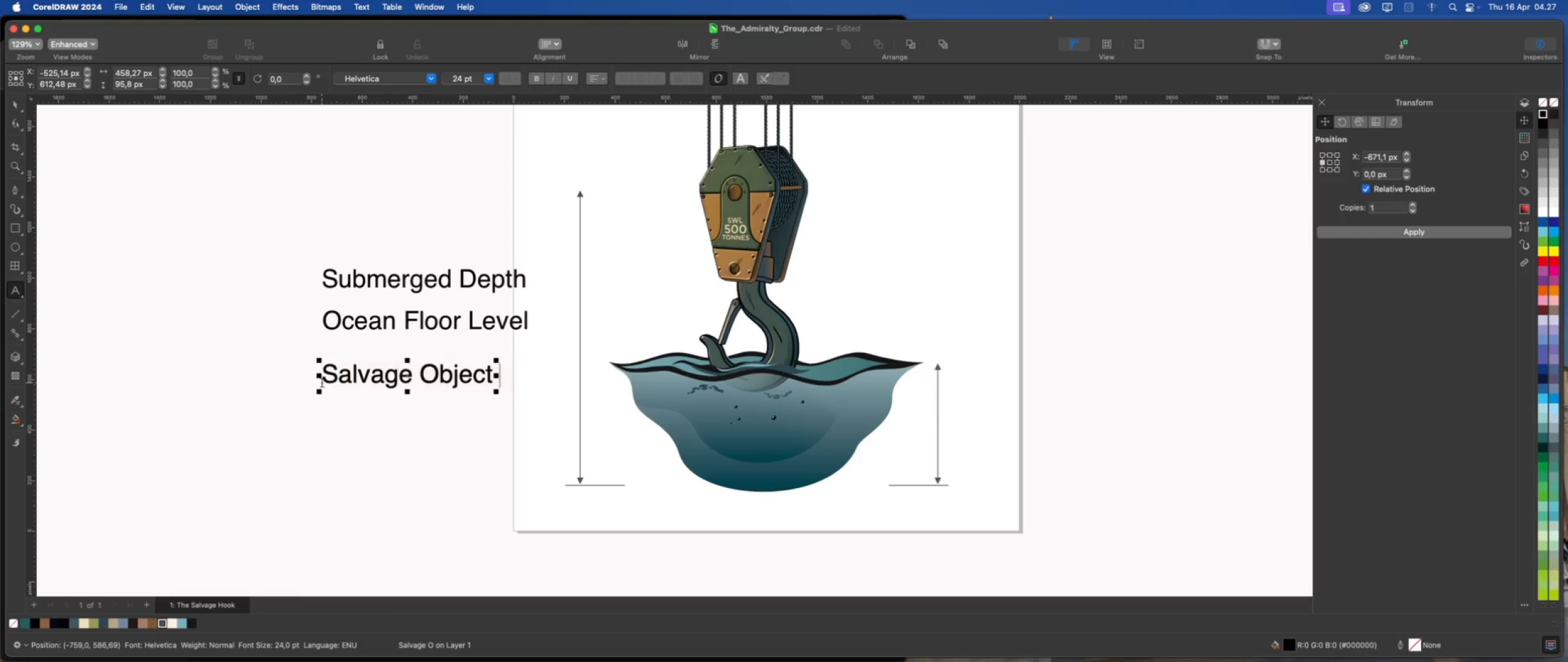 
key(Enter)
 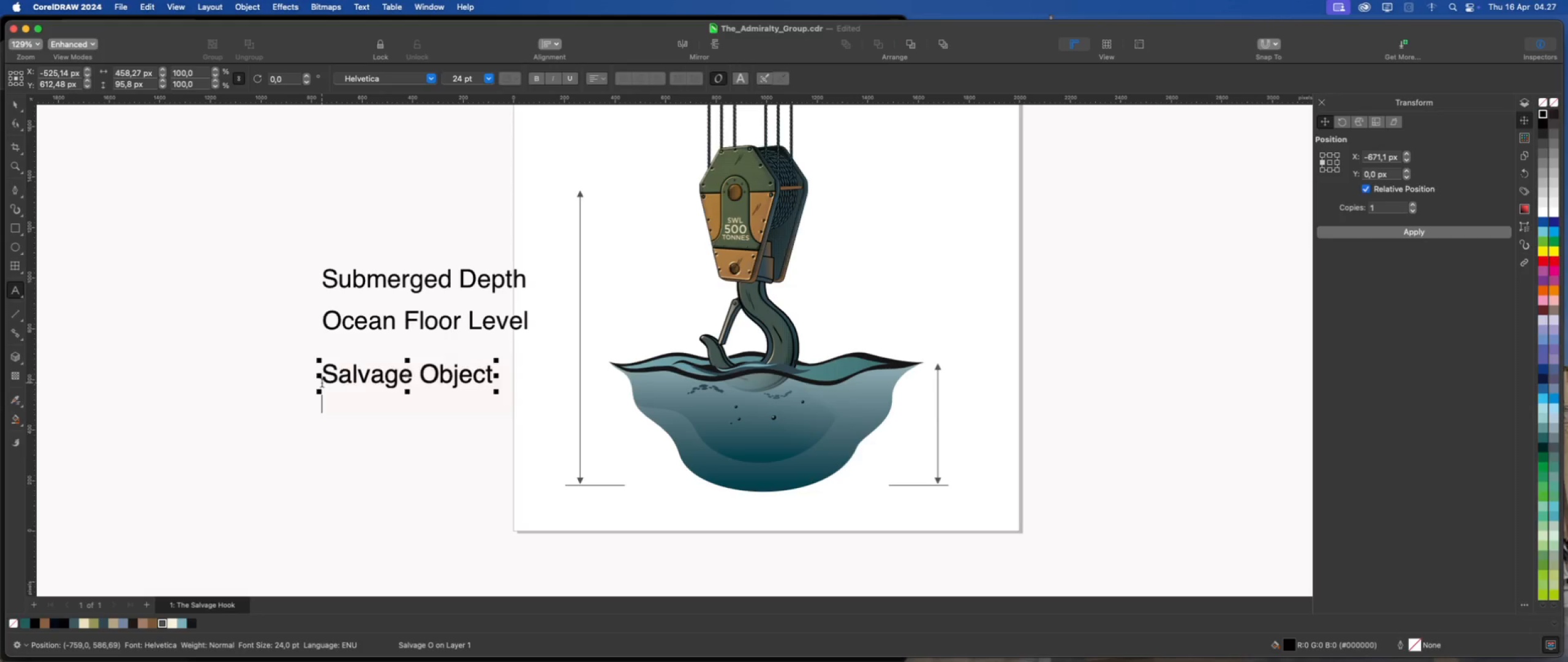 
type(Engine Module)
 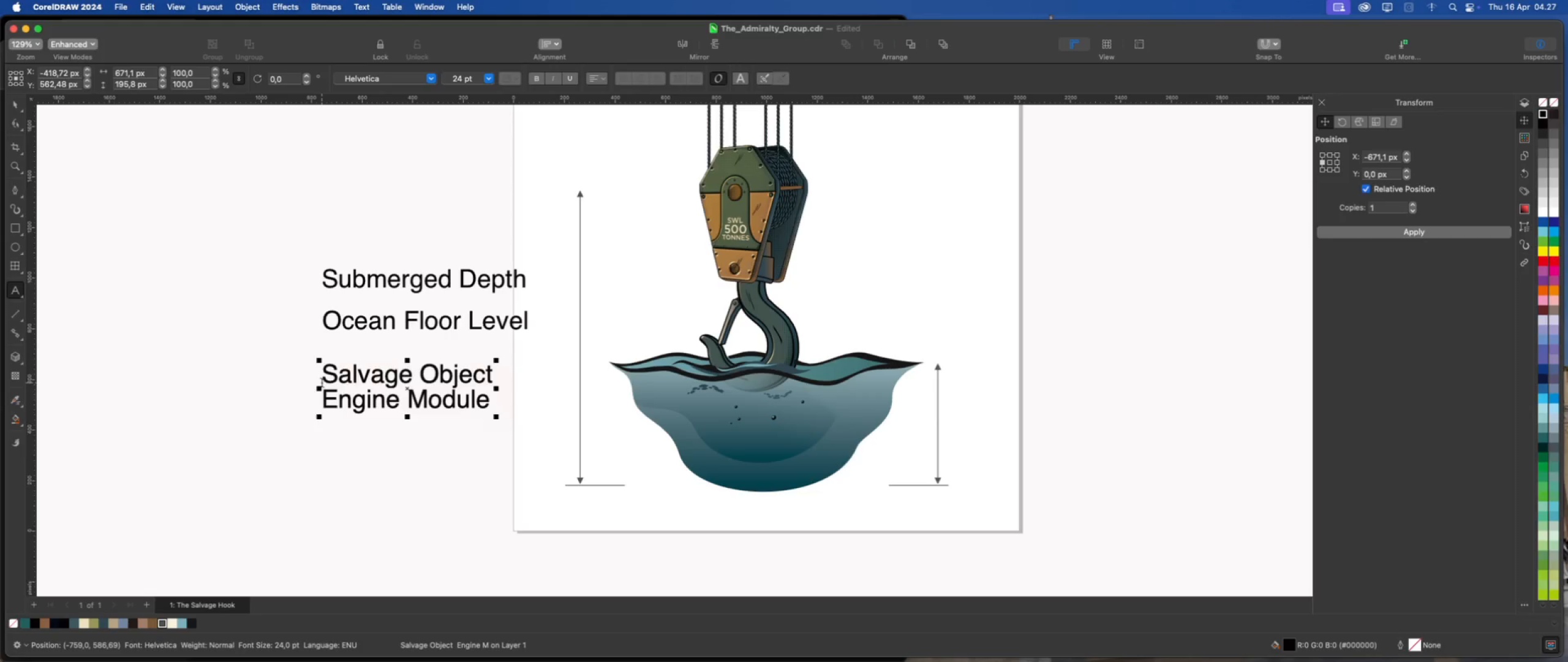 
left_click([328, 455])
 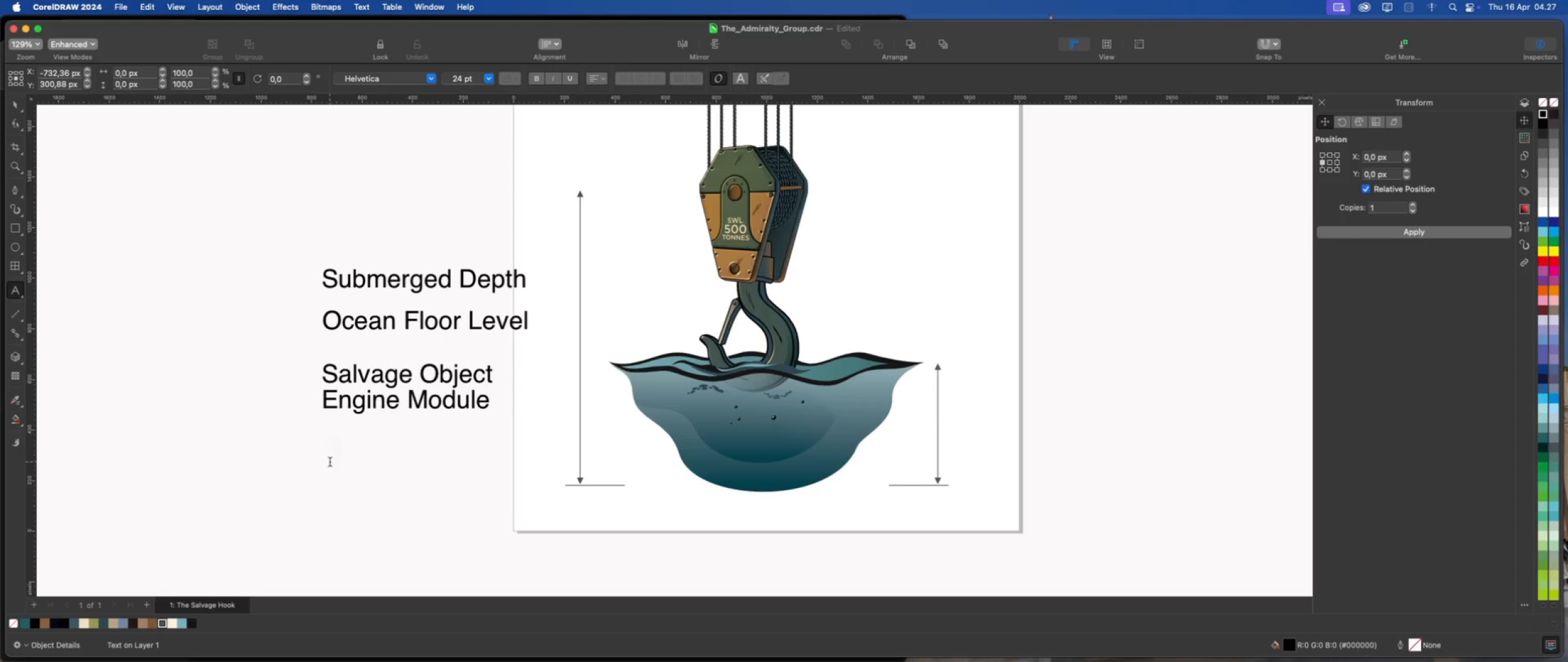 
type(Lifting Cable Assemble)
key(Backspace)
type(y)
 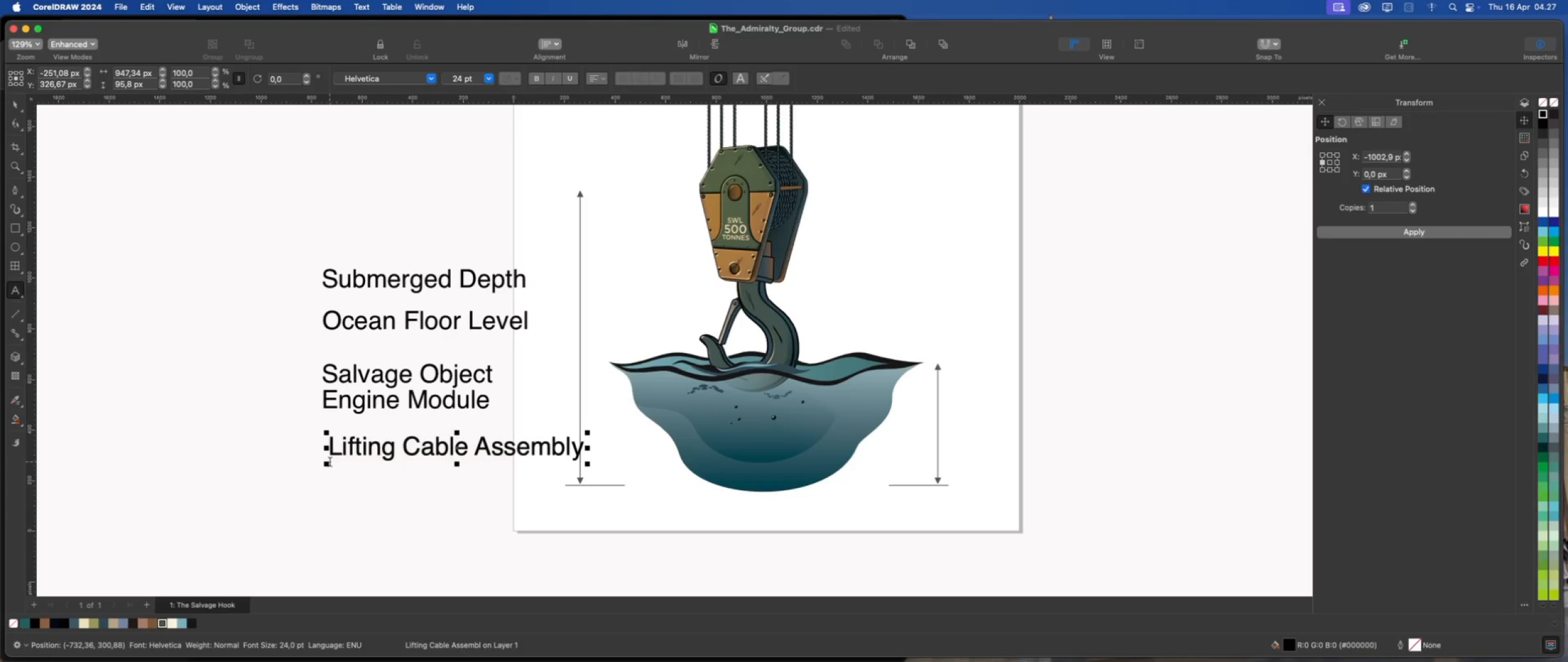 
left_click([476, 444])
 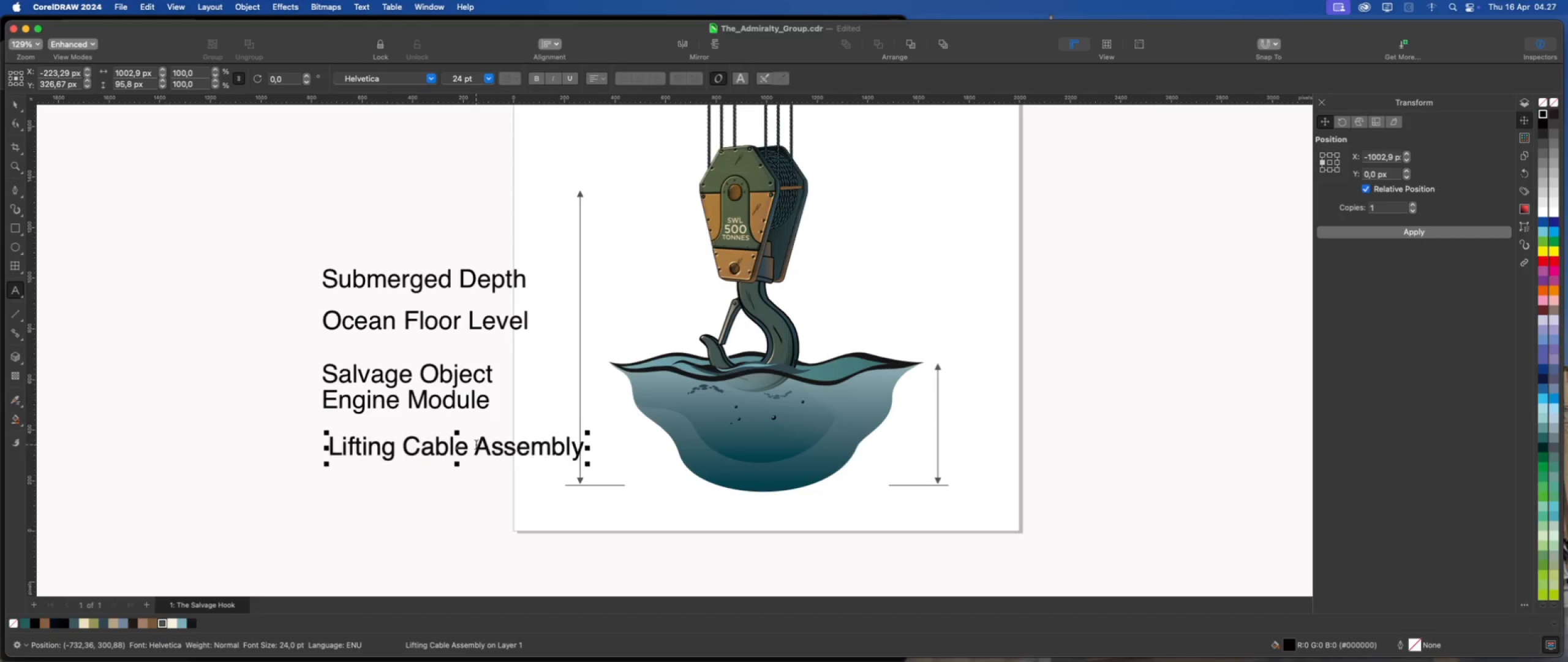 
key(Enter)
 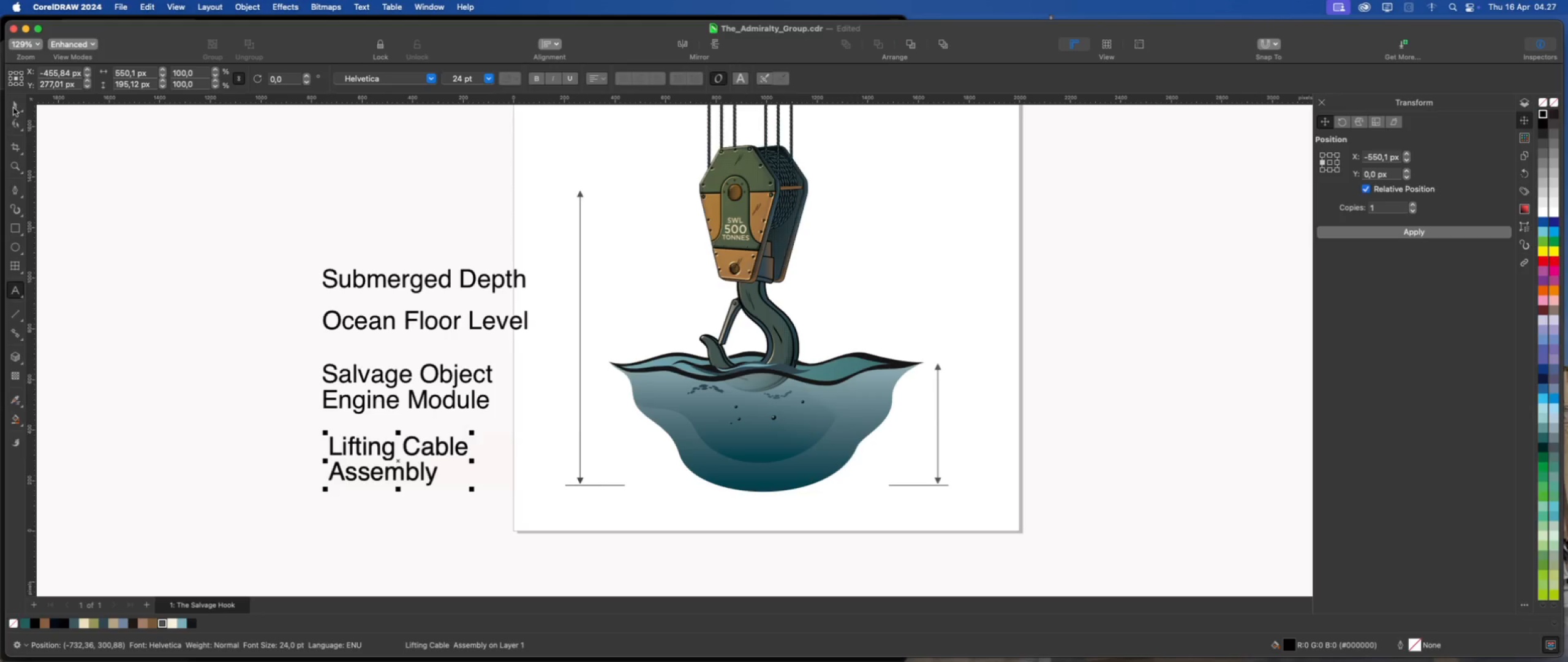 
left_click_drag(start_coordinate=[261, 243], to_coordinate=[489, 455])
 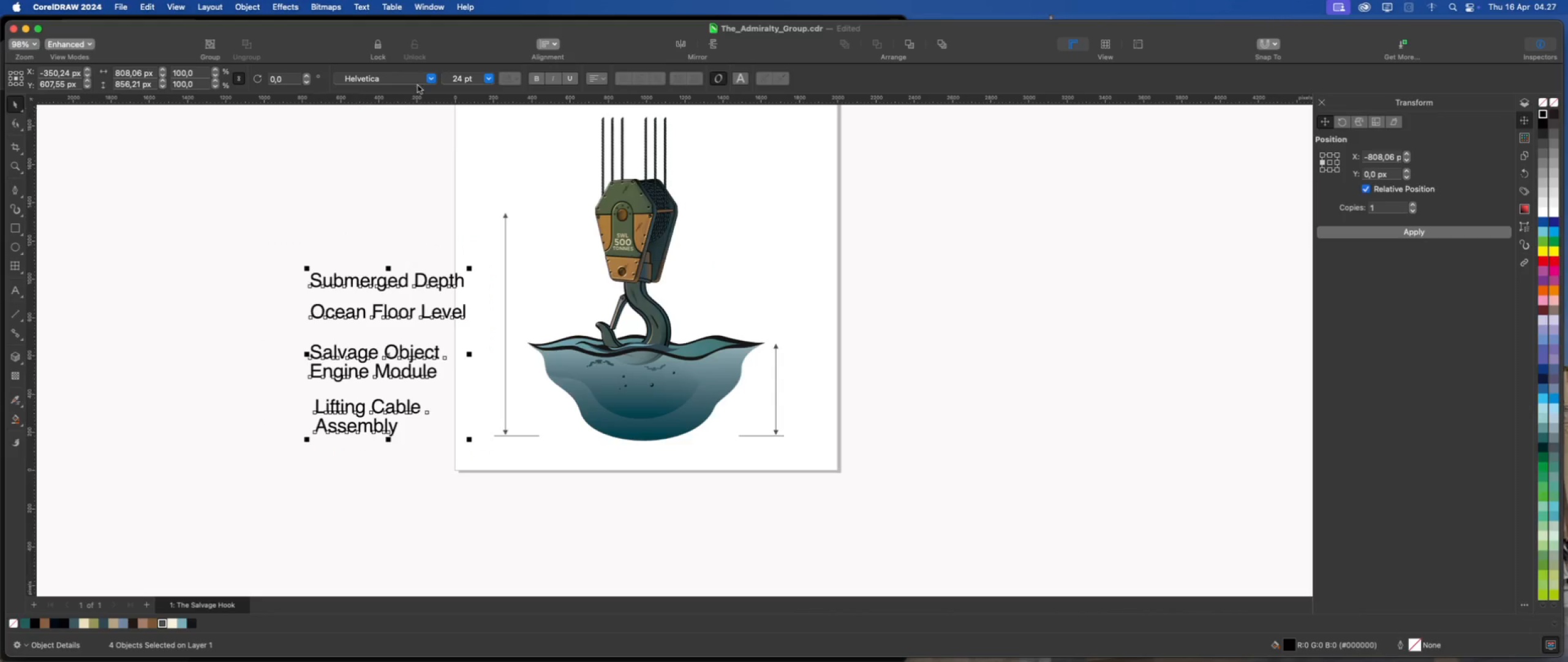 
scroll: coordinate [274, 283], scroll_direction: down, amount: 2.0
 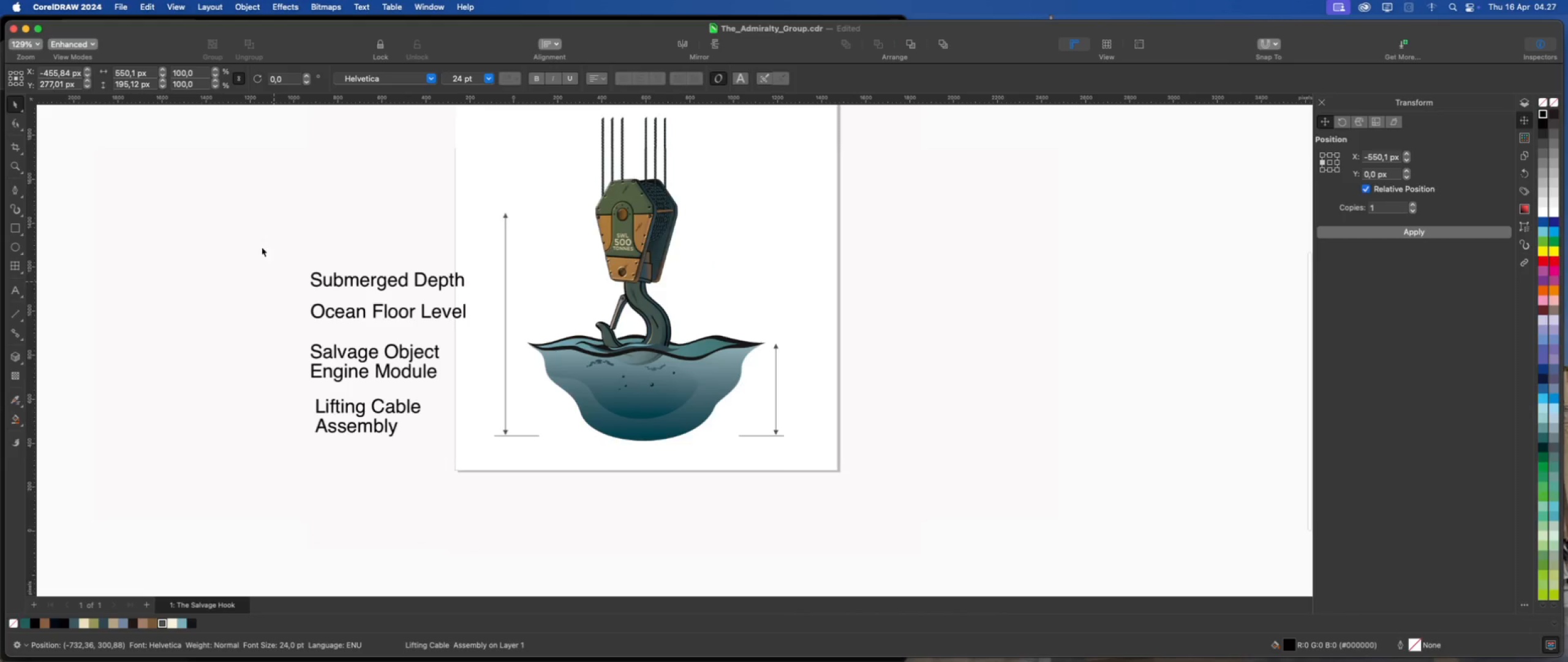 
left_click([429, 77])
 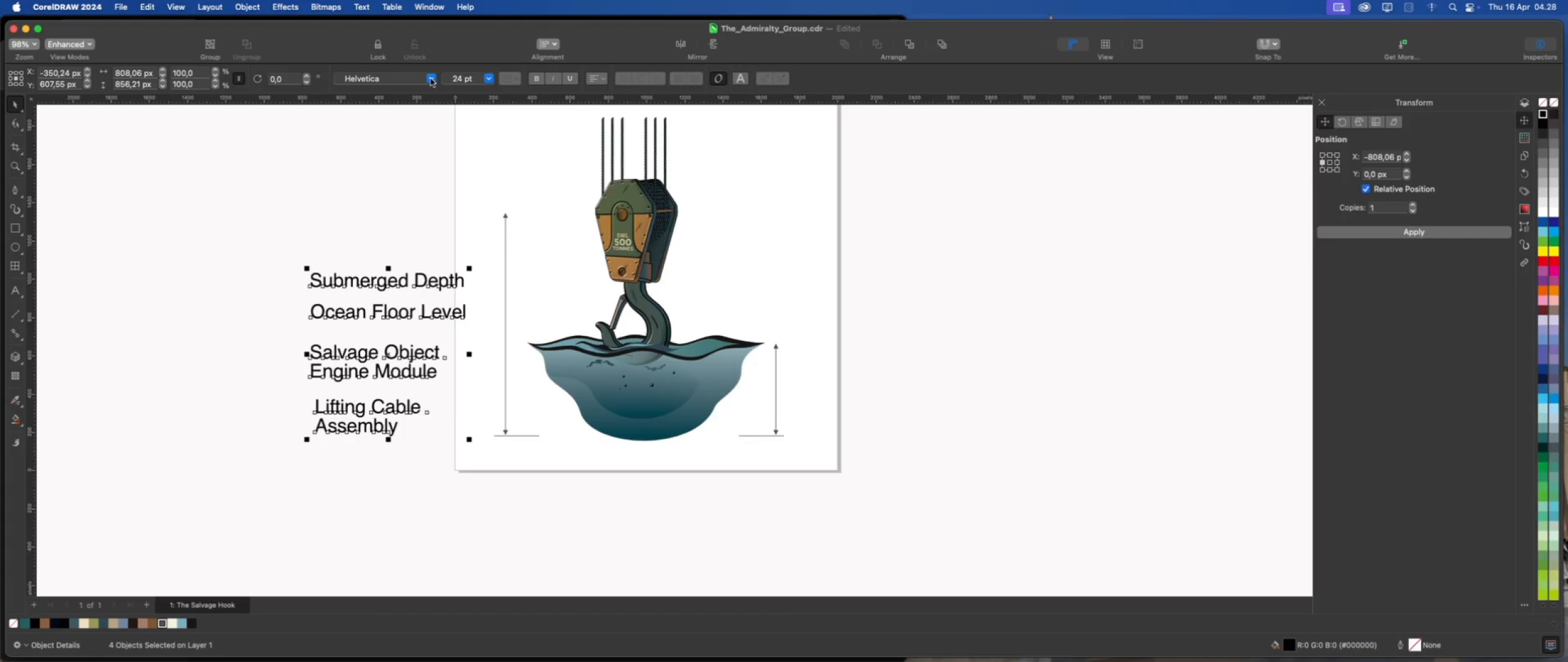 
left_click([431, 78])
 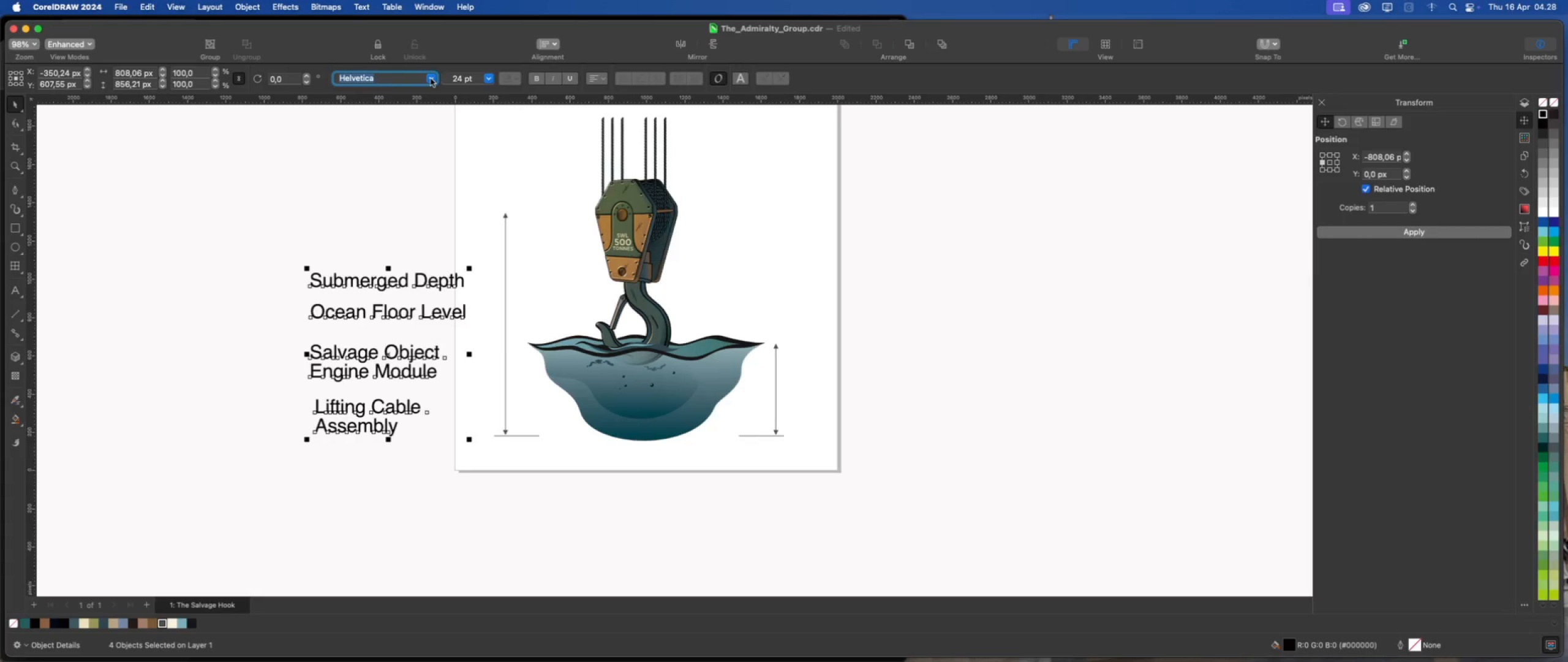 
left_click([431, 78])
 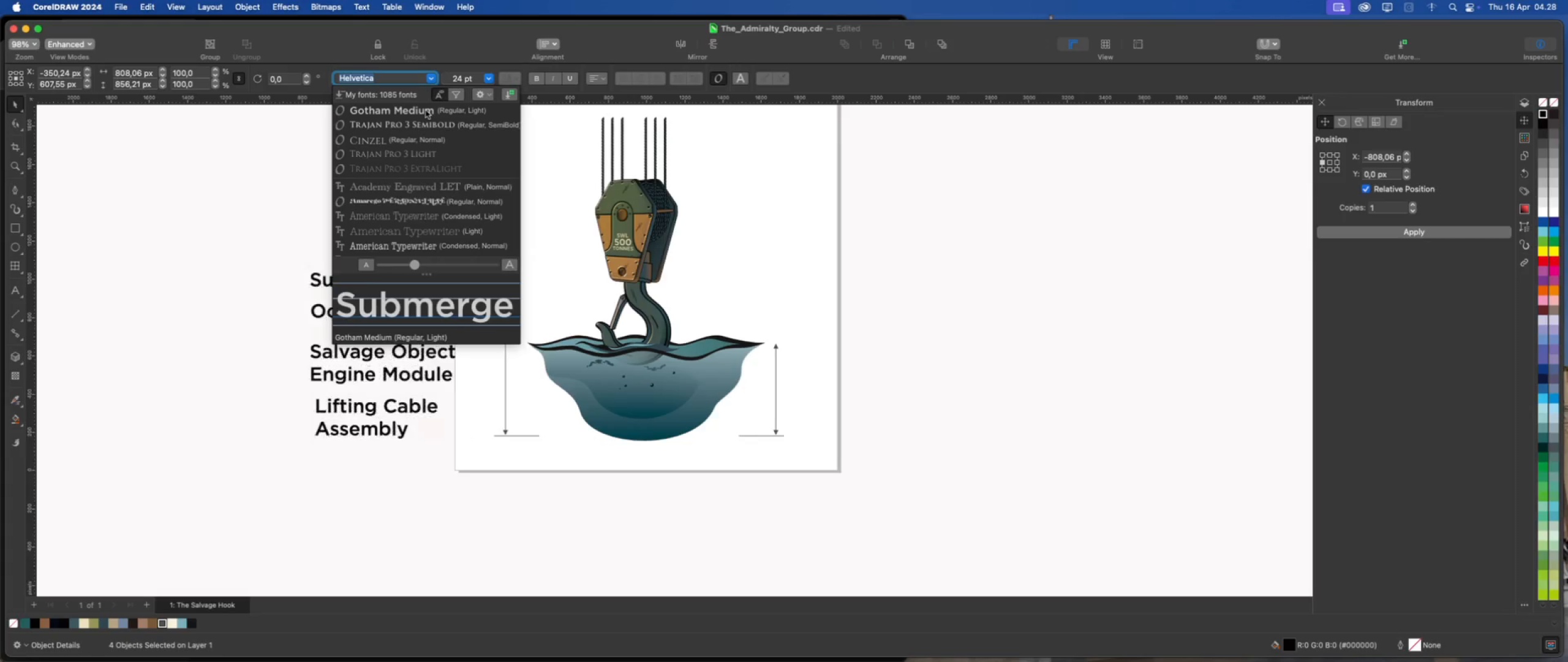 
left_click([426, 110])
 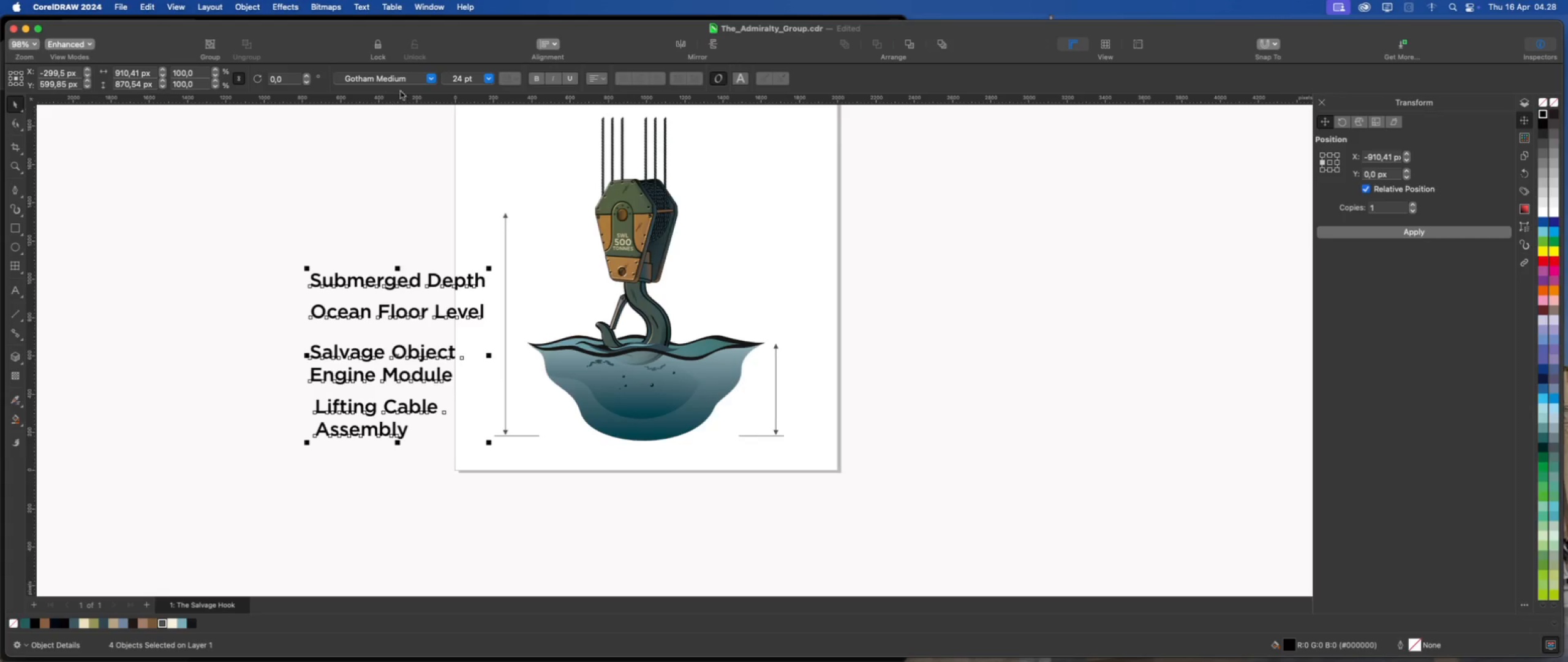 
left_click([429, 79])
 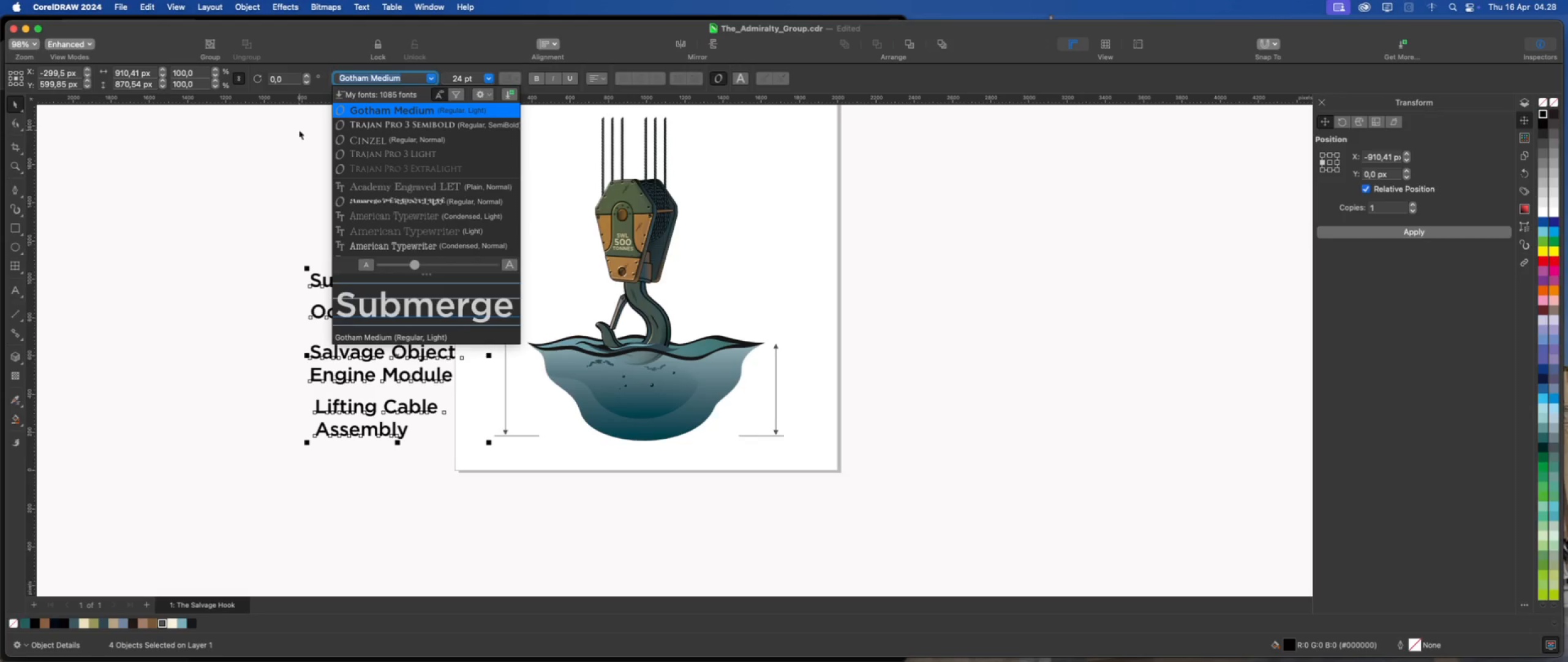 
left_click([299, 130])
 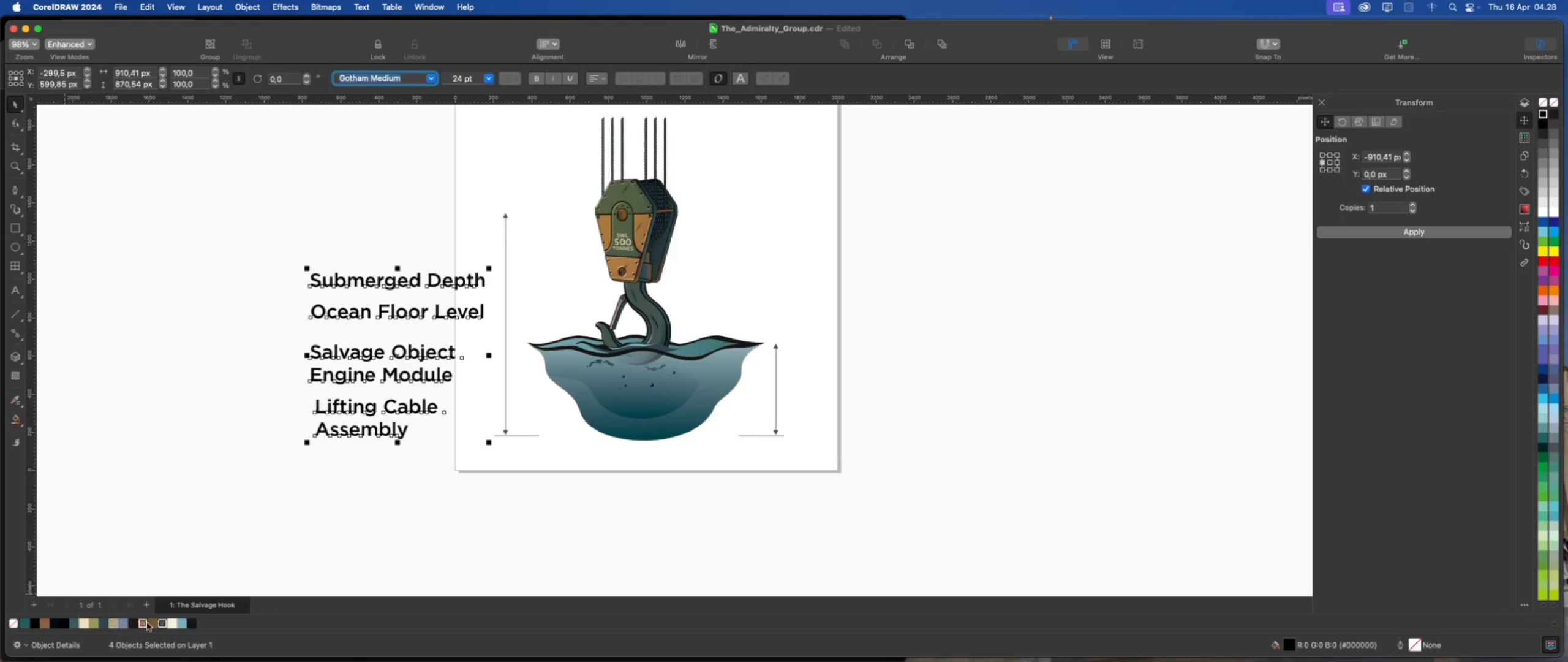 
left_click([159, 625])
 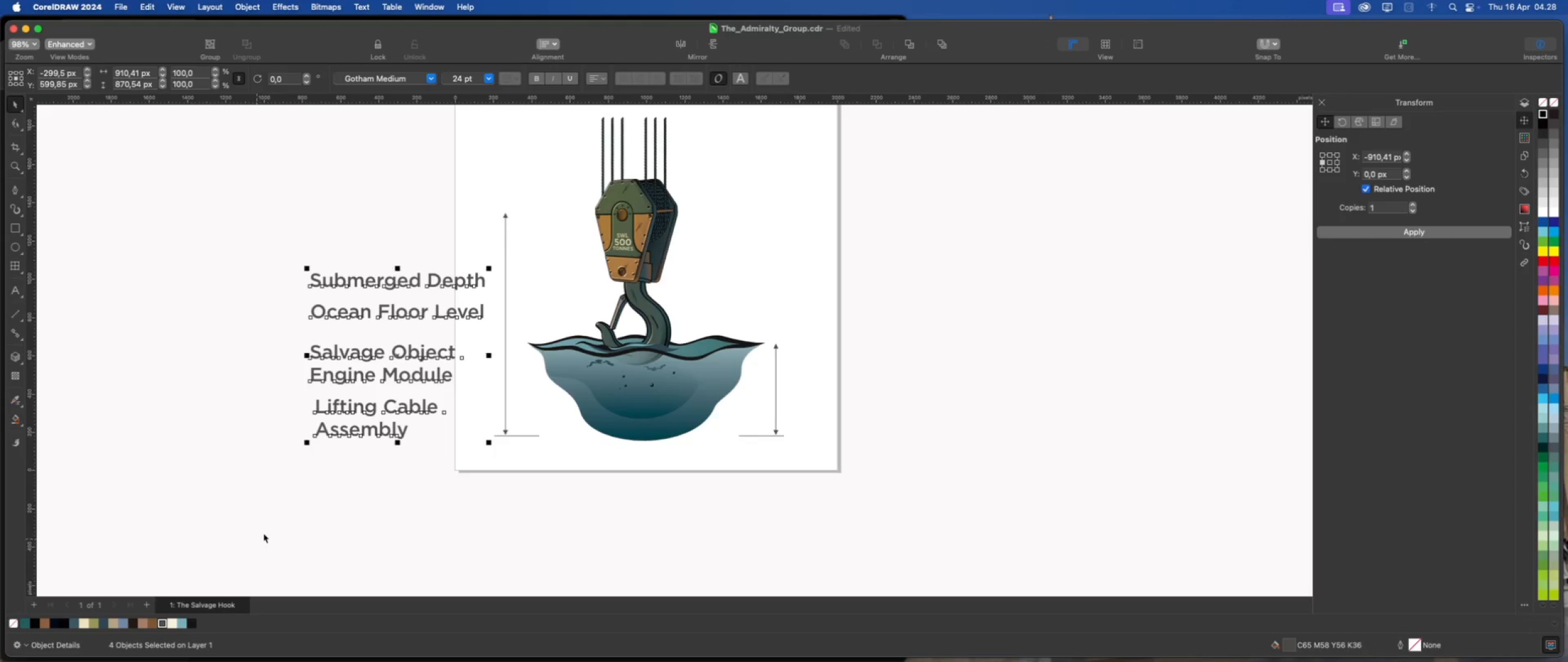 
left_click([265, 532])
 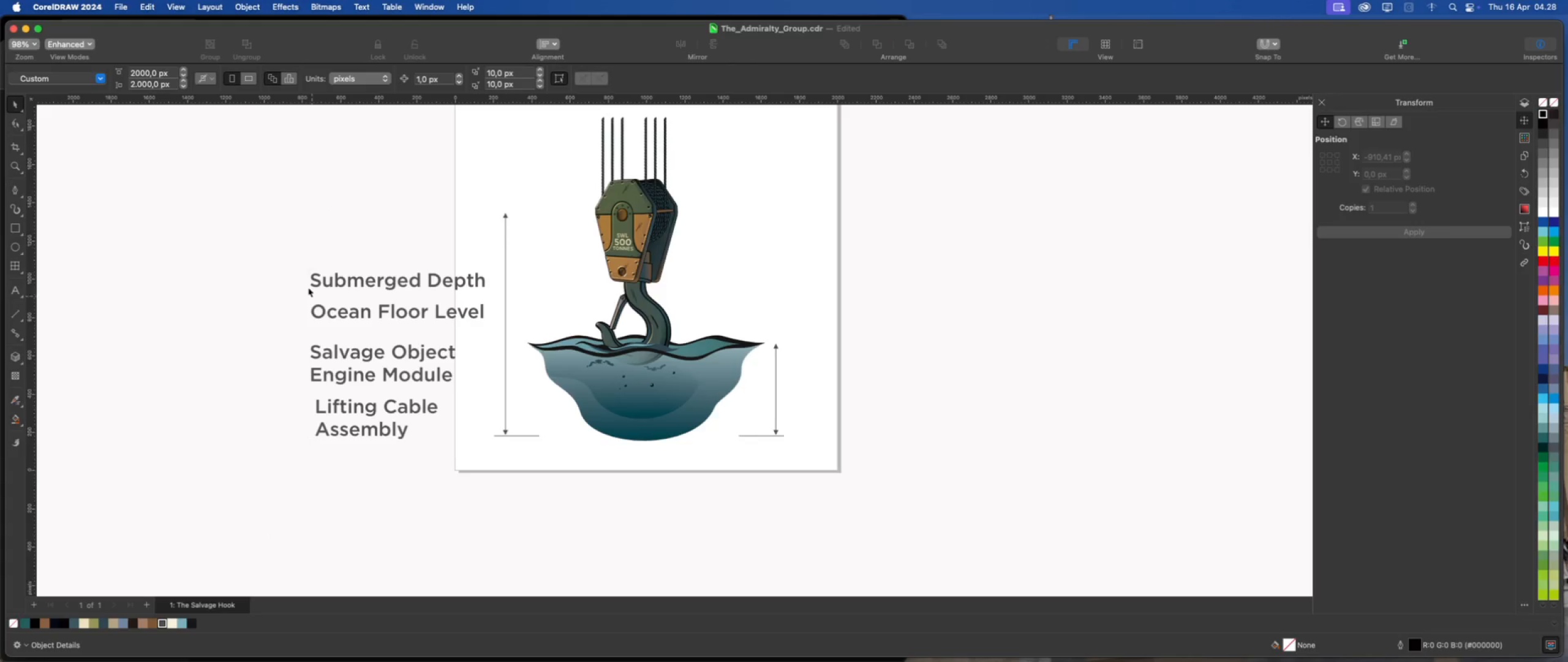 
left_click_drag(start_coordinate=[287, 238], to_coordinate=[491, 457])
 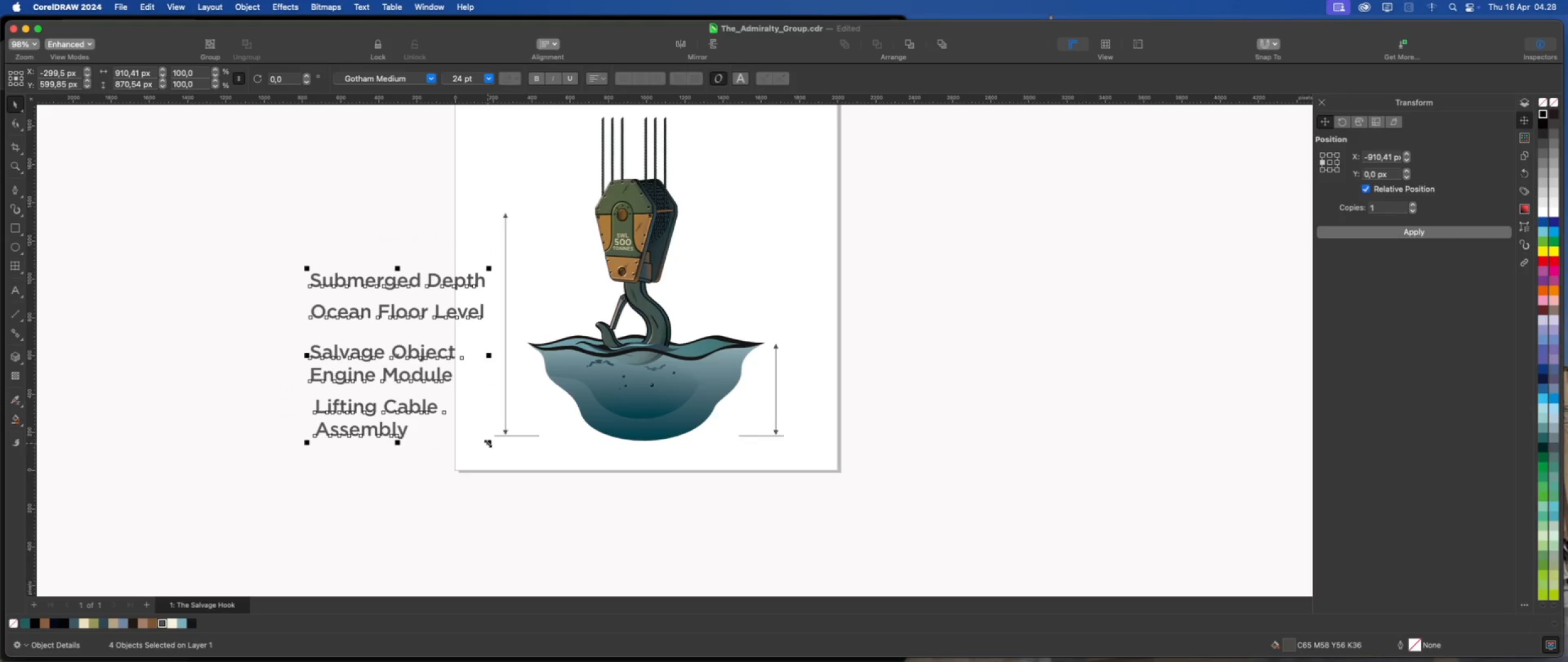 
left_click_drag(start_coordinate=[488, 443], to_coordinate=[390, 343])
 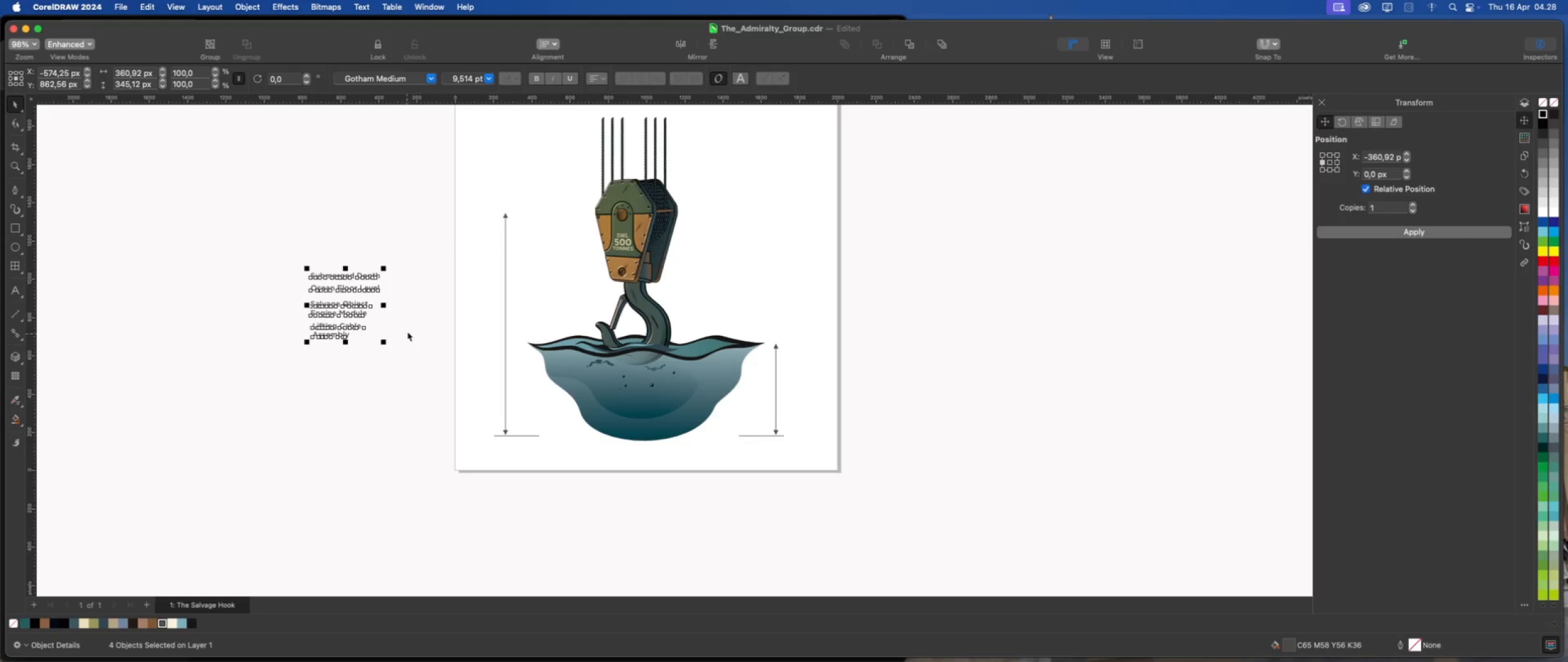 
left_click([407, 332])
 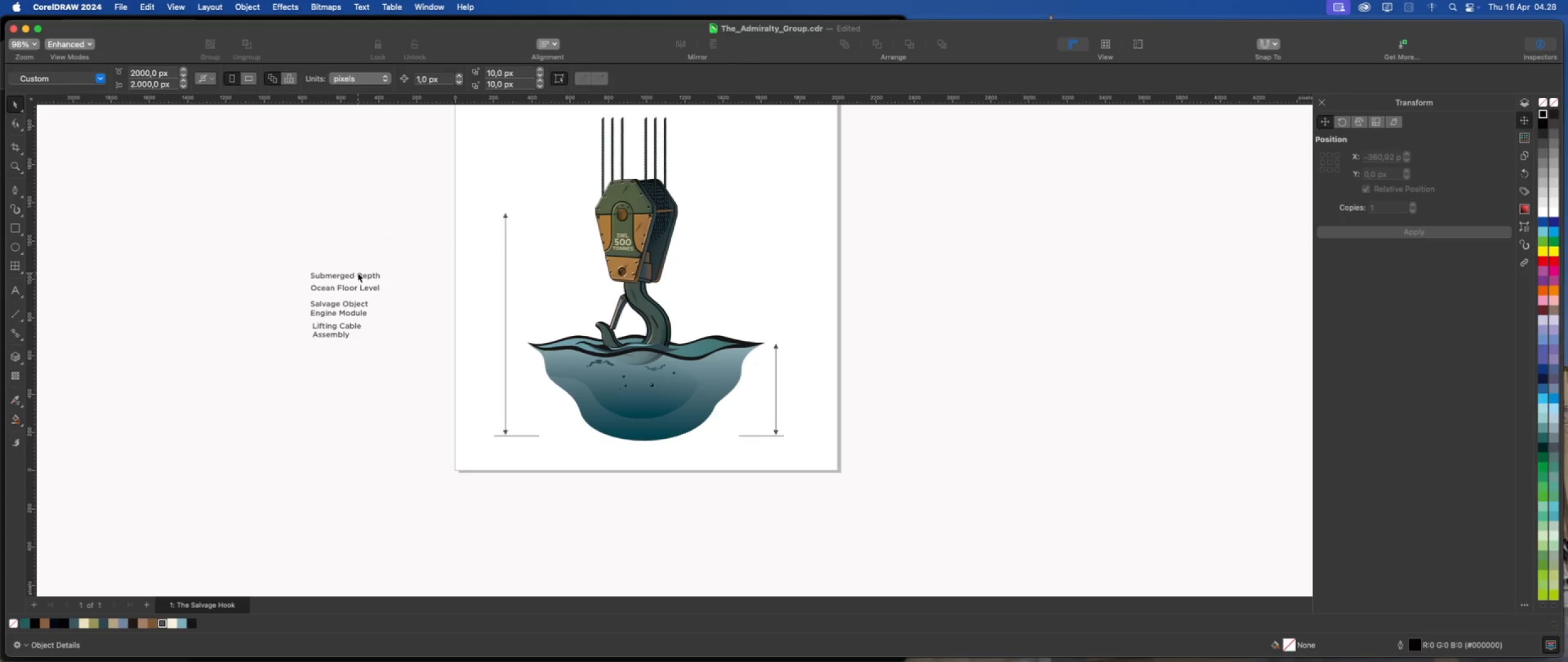 
left_click([357, 273])
 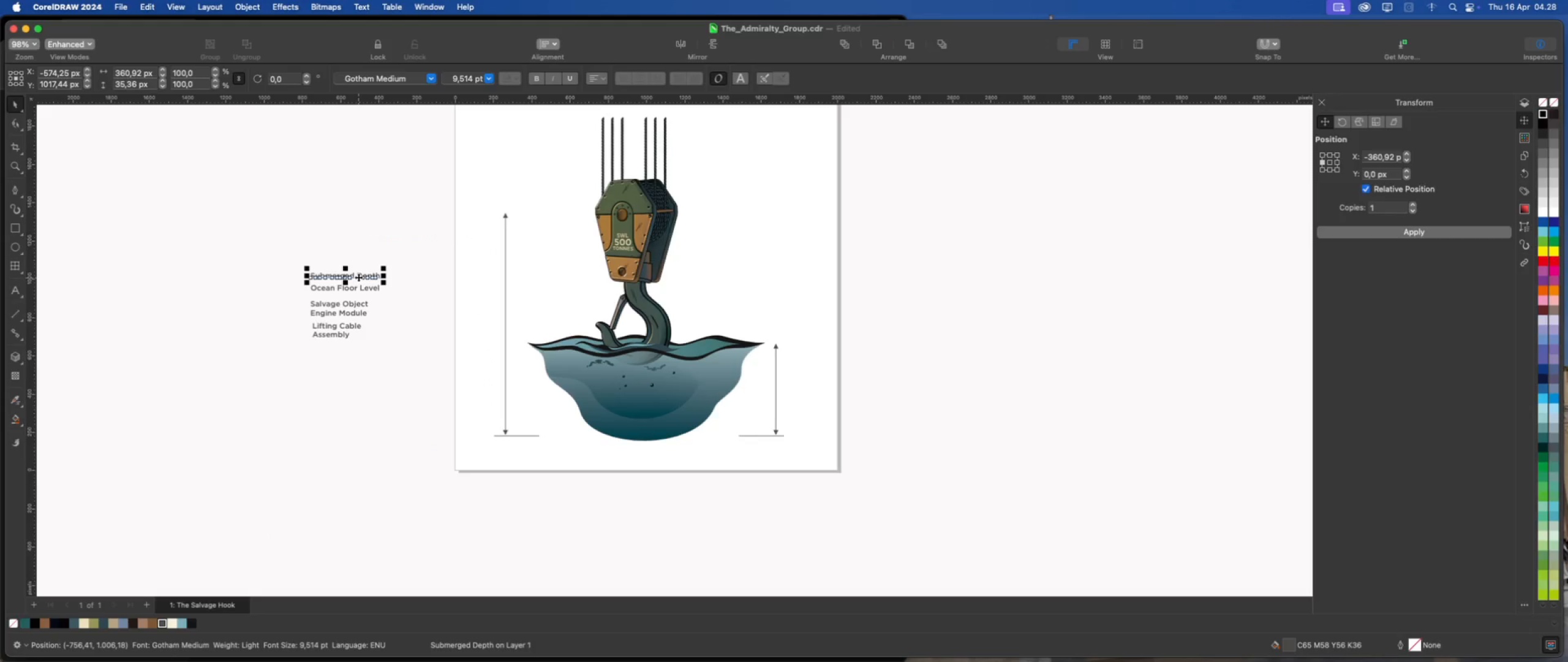 
hold_key(key=CommandLeft, duration=7.38)
 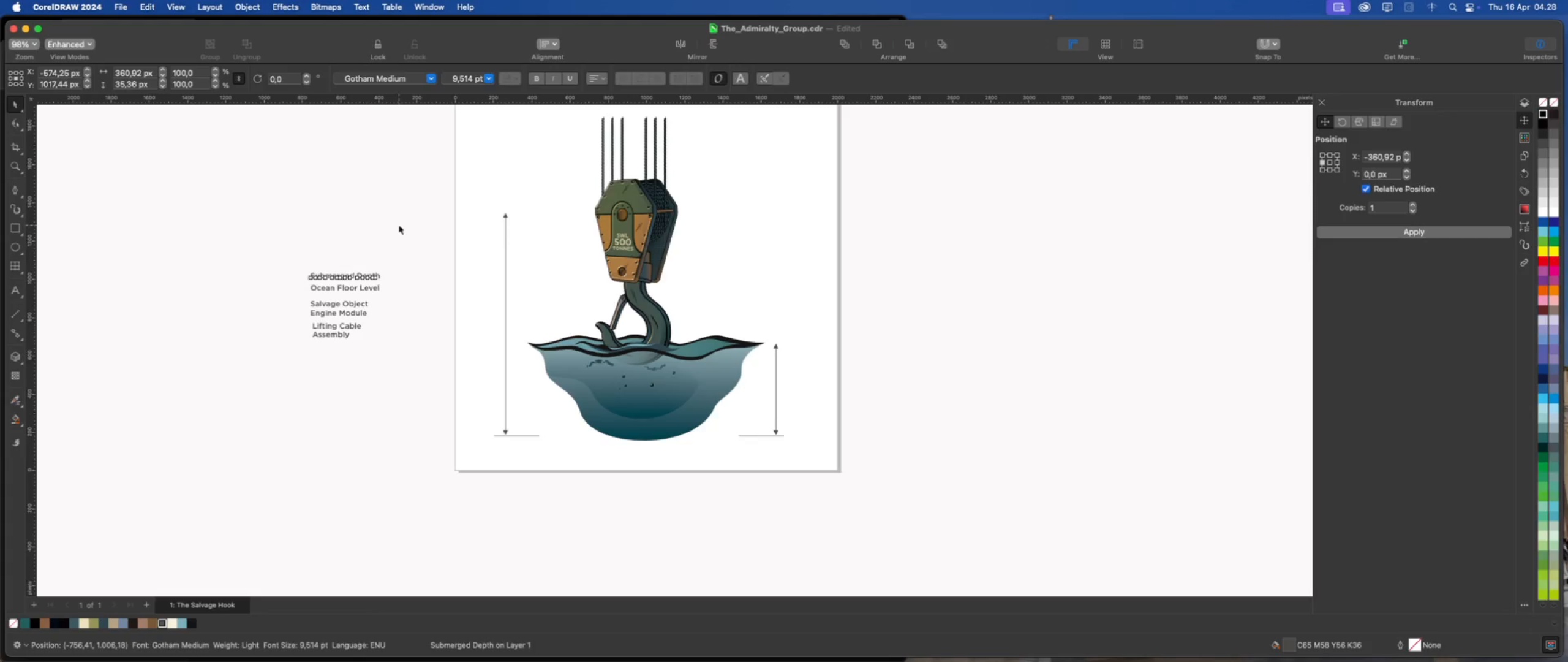 
left_click([399, 225])
 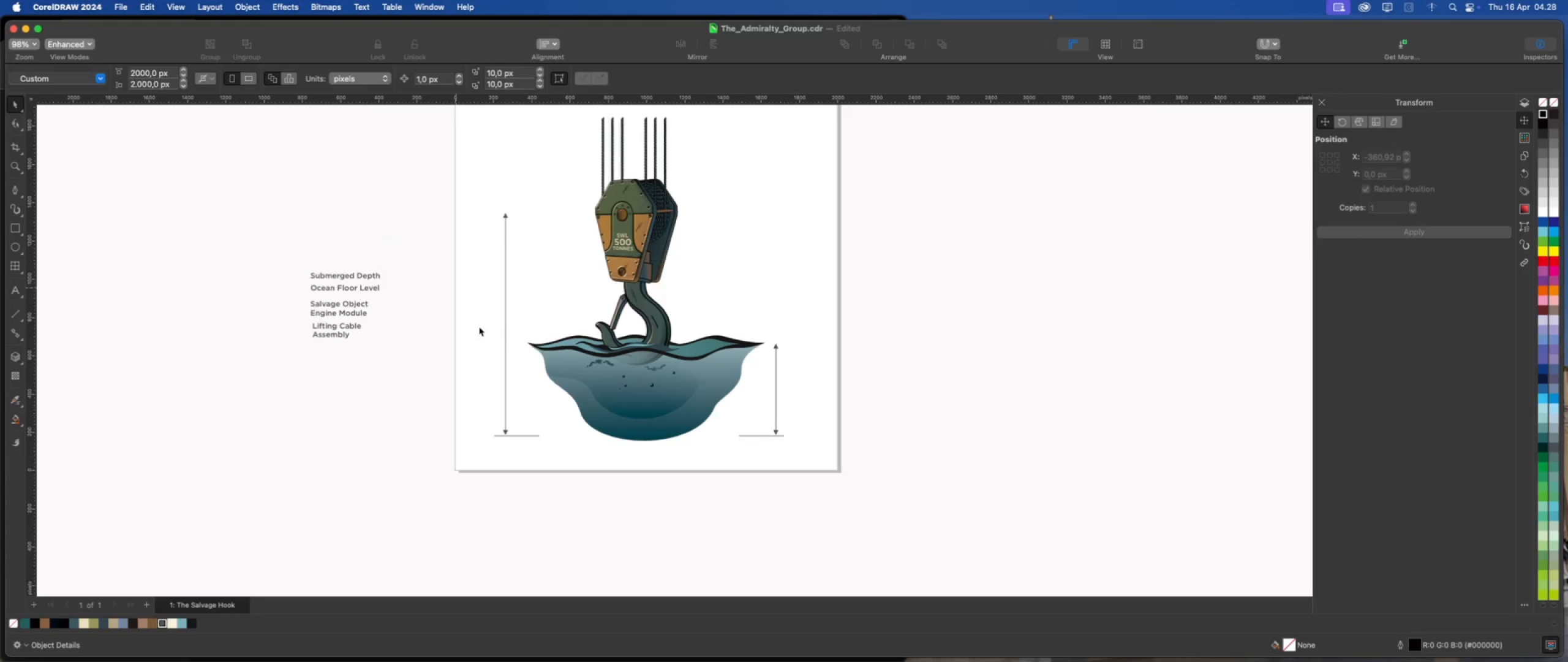 
left_click([526, 434])
 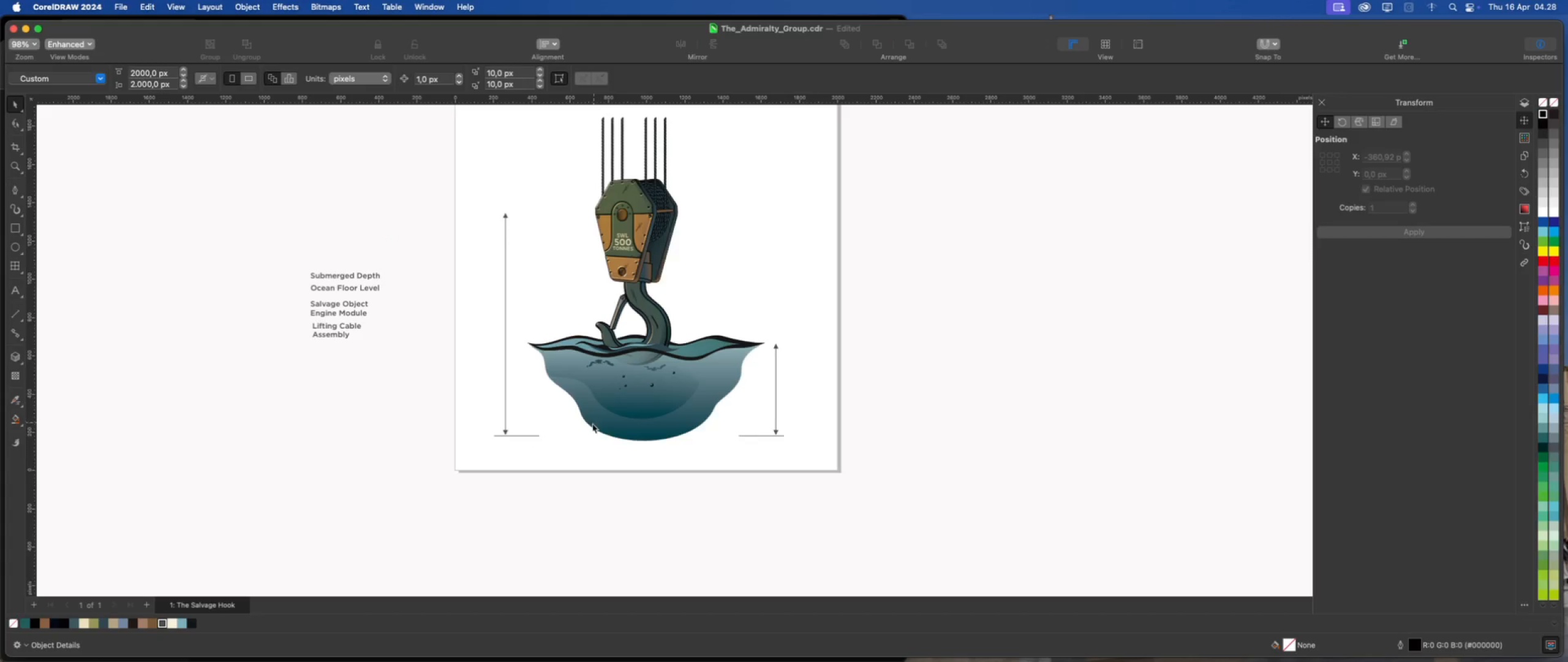 
scroll: coordinate [528, 439], scroll_direction: up, amount: 1.0
 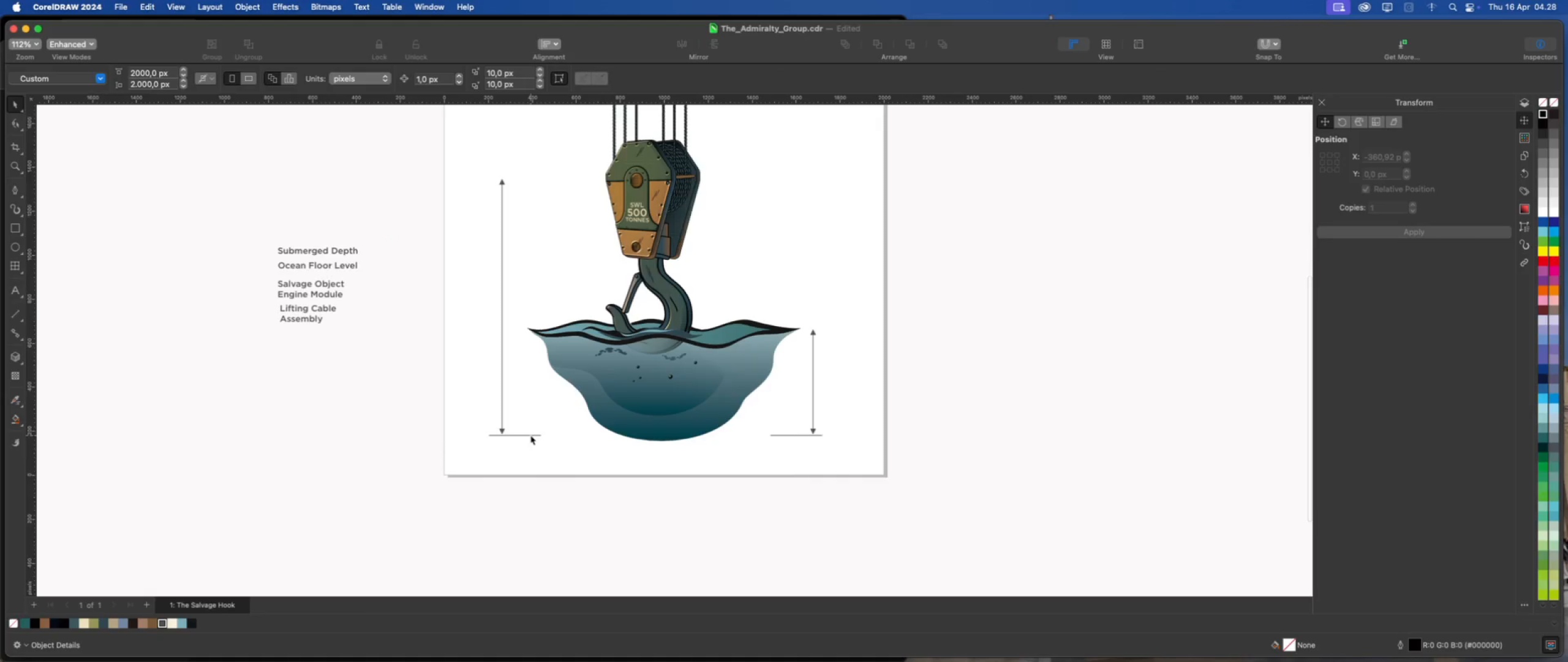 
left_click([530, 434])
 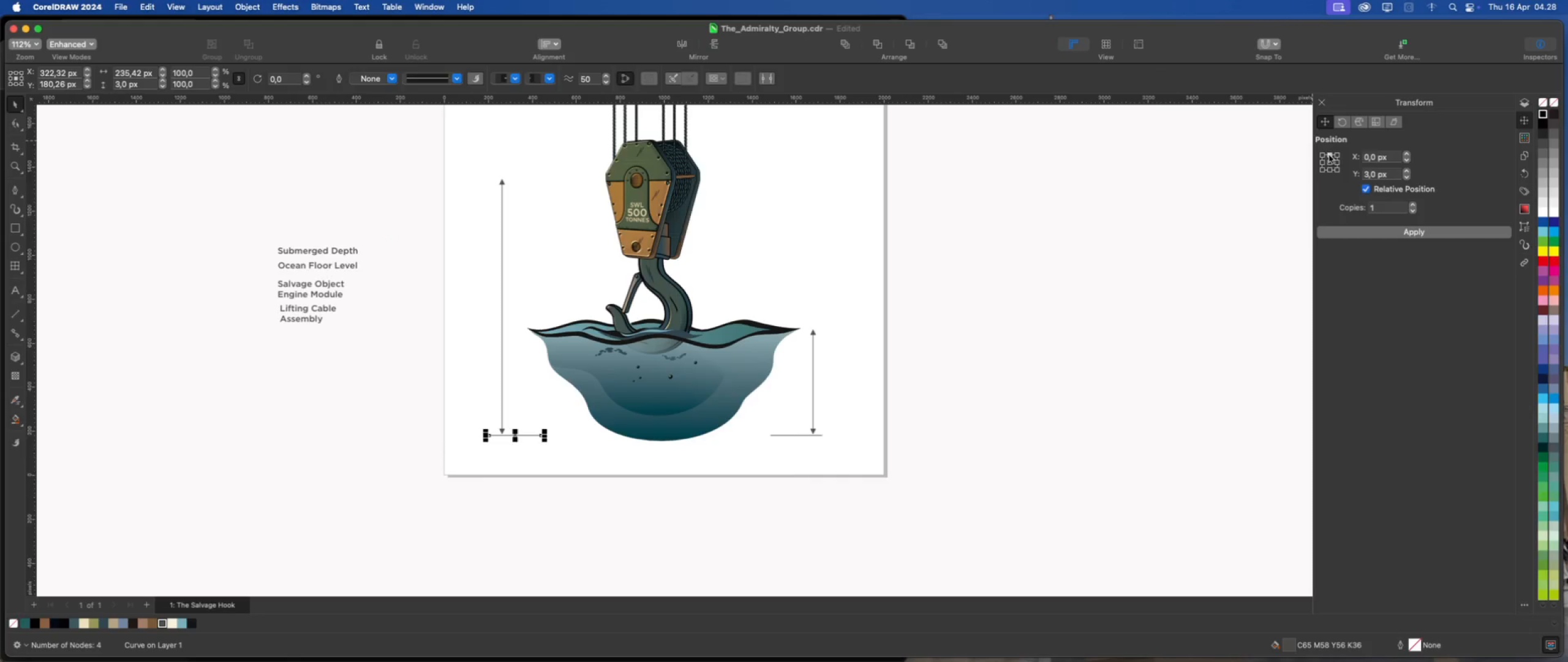 
left_click([1345, 231])
 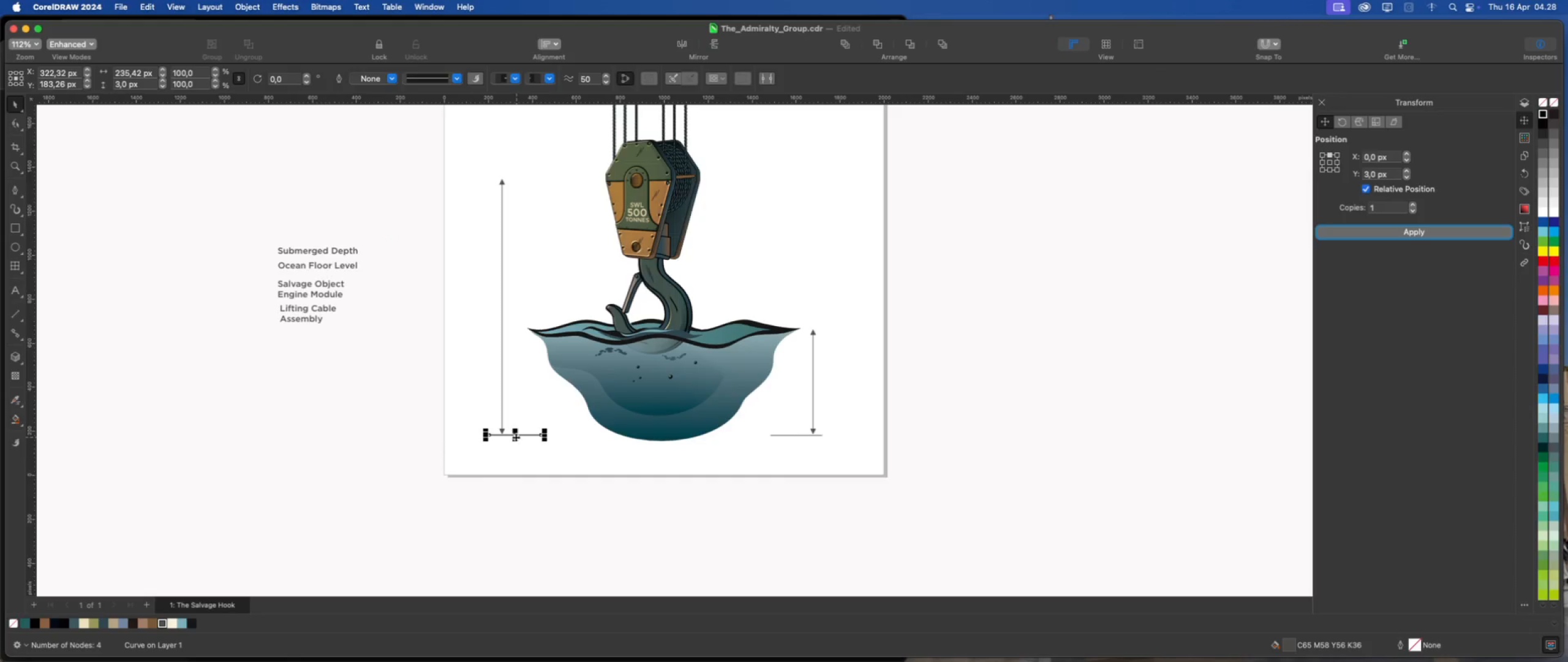 
left_click_drag(start_coordinate=[516, 435], to_coordinate=[527, 179])
 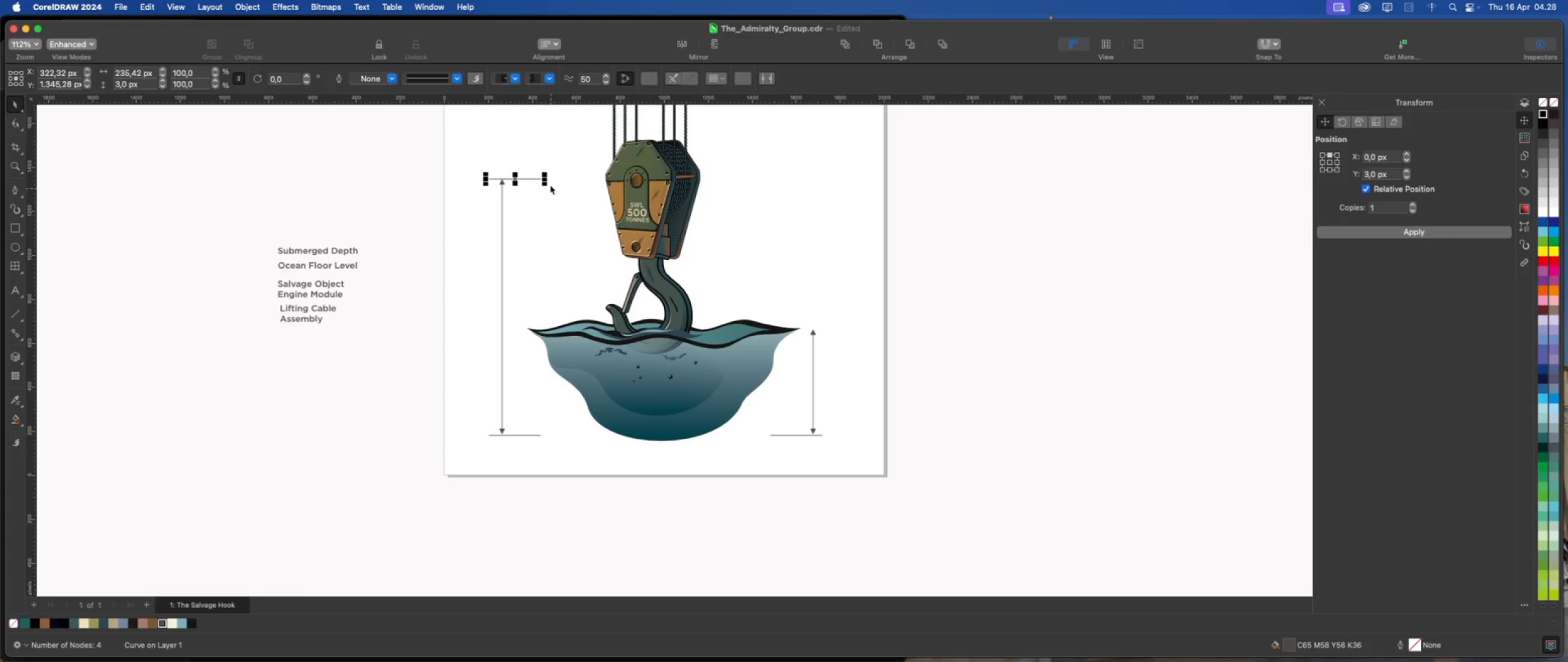 
hold_key(key=ShiftLeft, duration=1.58)
 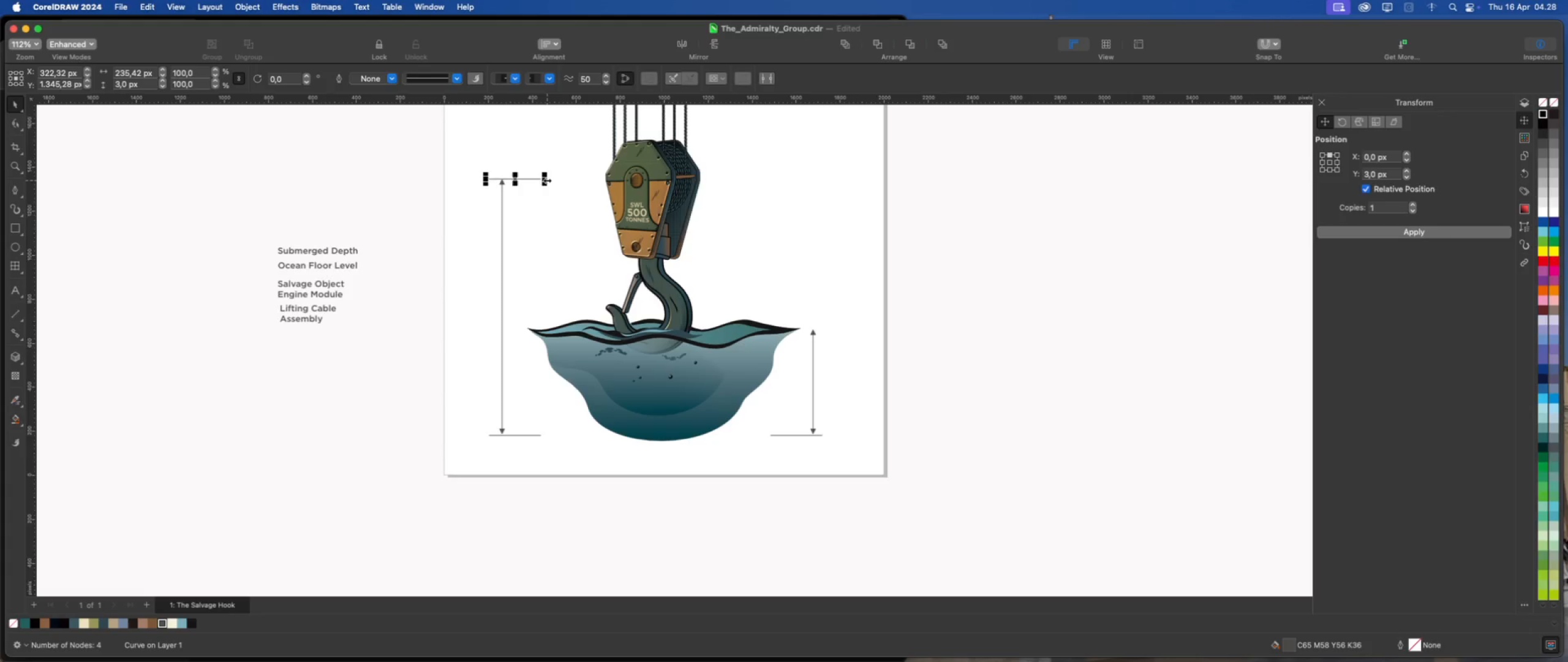 
left_click_drag(start_coordinate=[547, 180], to_coordinate=[822, 191])
 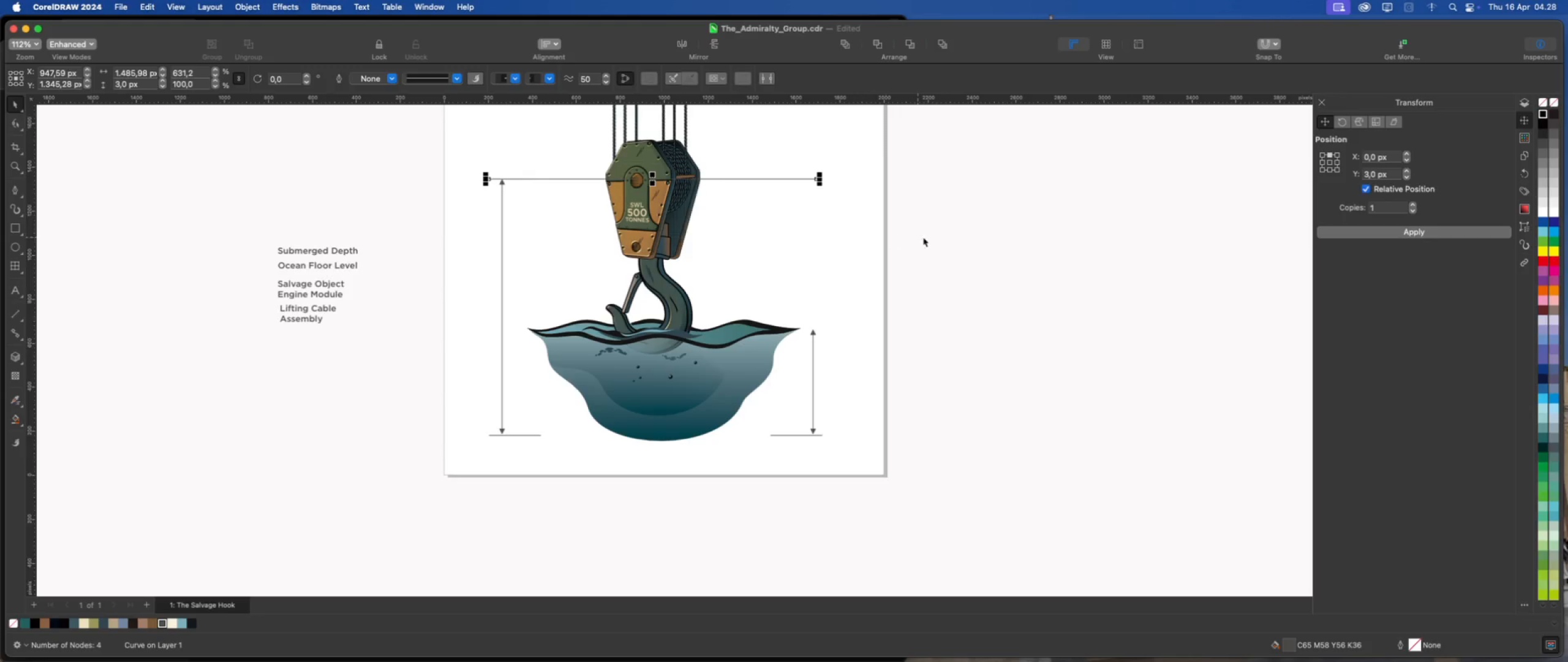 
left_click([929, 238])
 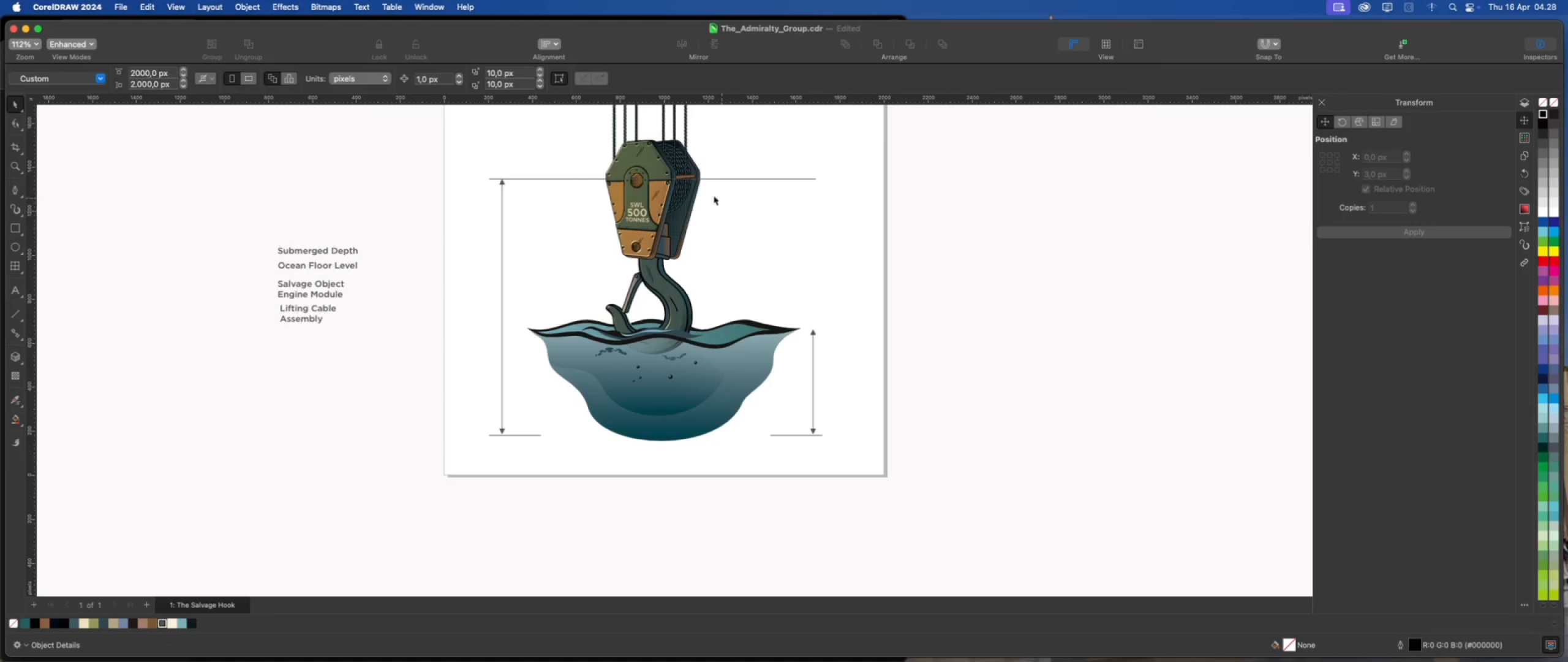 
scroll: coordinate [579, 173], scroll_direction: up, amount: 4.0
 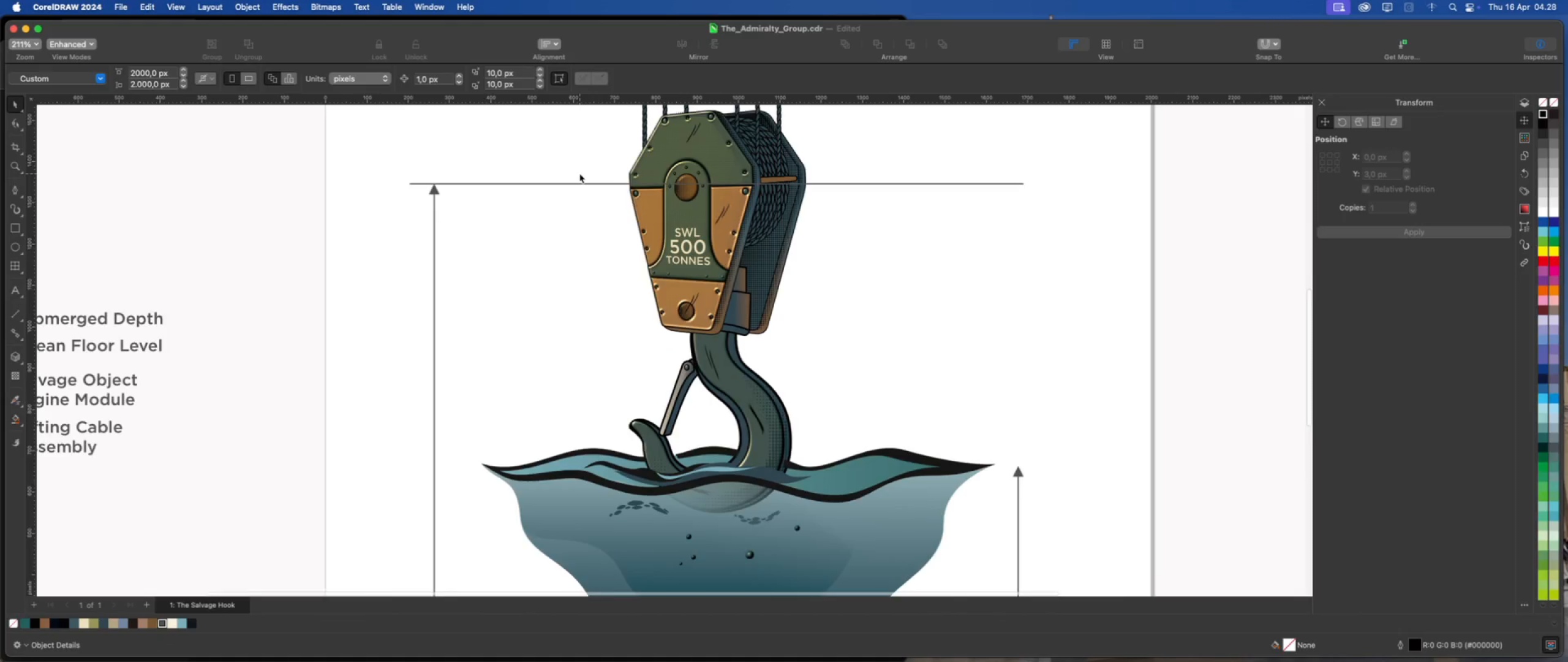 
scroll: coordinate [579, 173], scroll_direction: down, amount: 3.0
 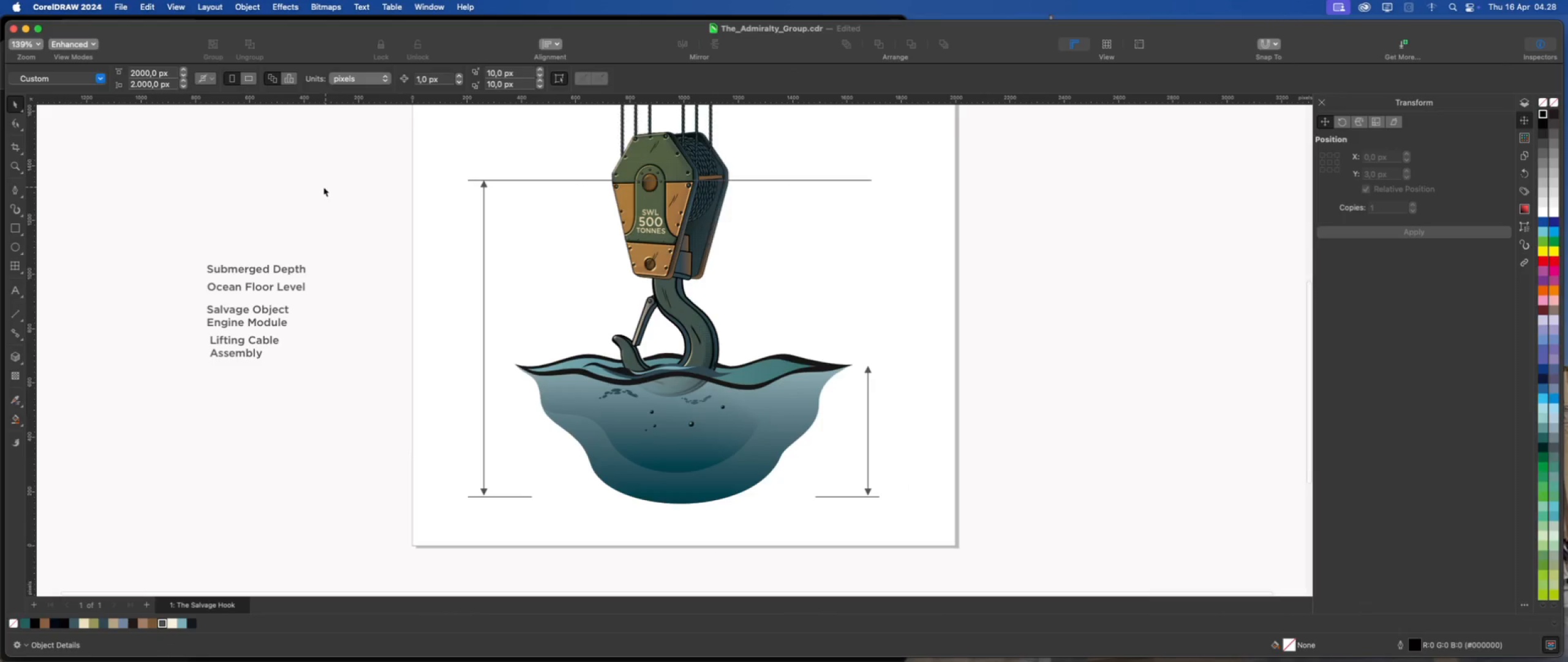 
left_click([323, 187])
 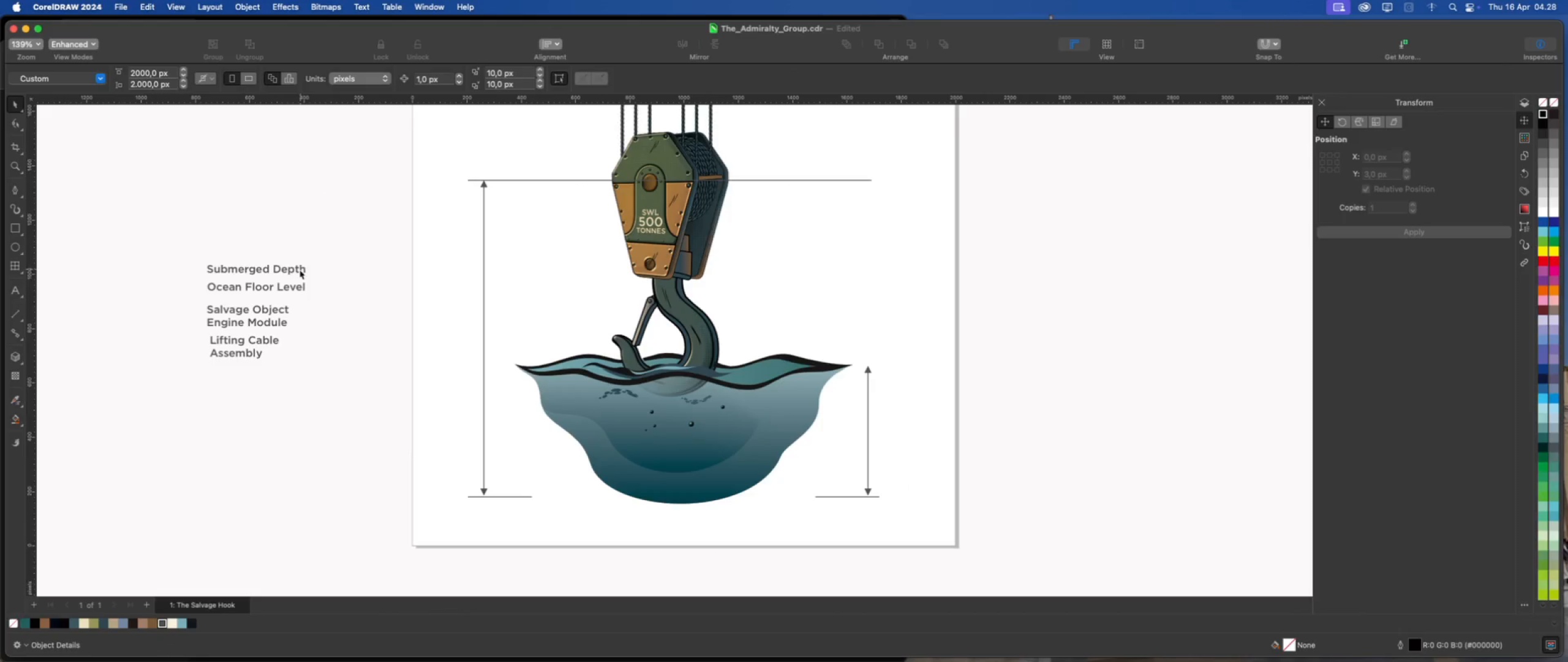 
left_click([296, 270])
 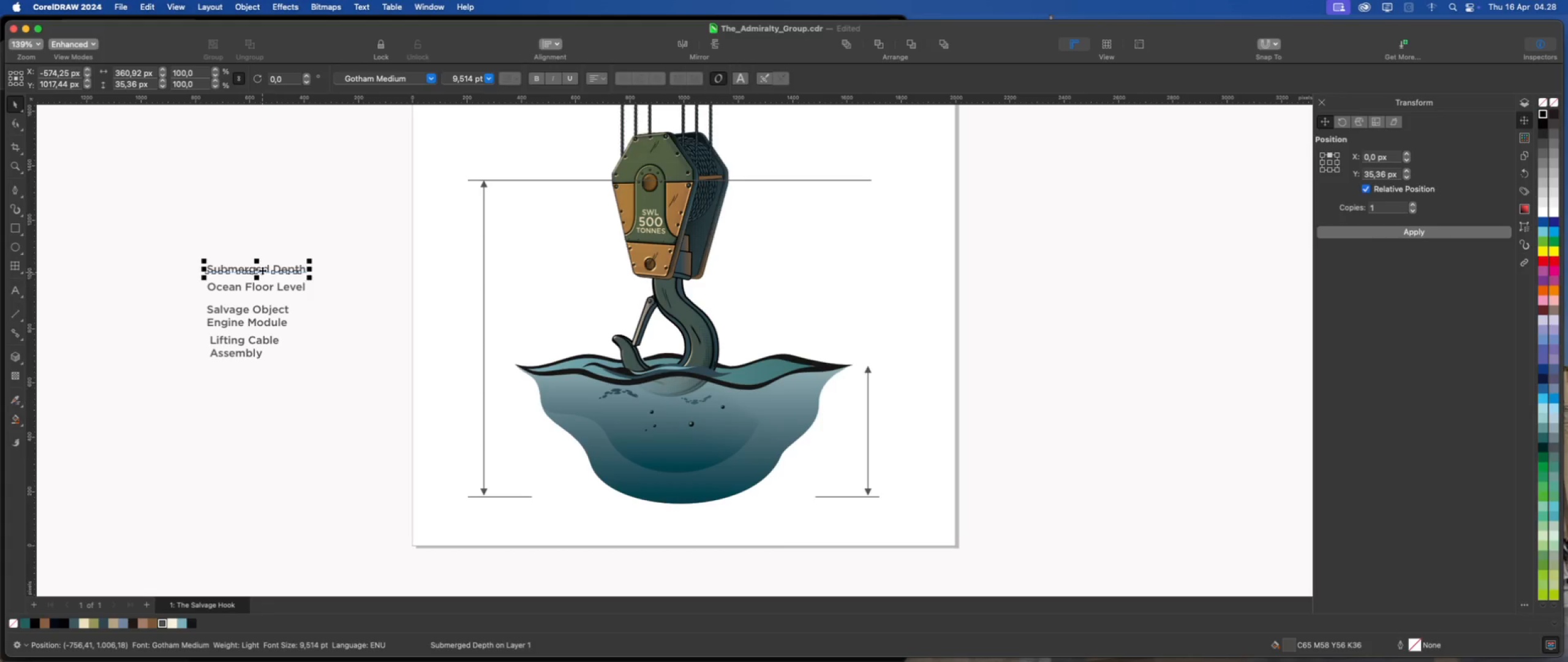 
left_click_drag(start_coordinate=[262, 270], to_coordinate=[480, 334])
 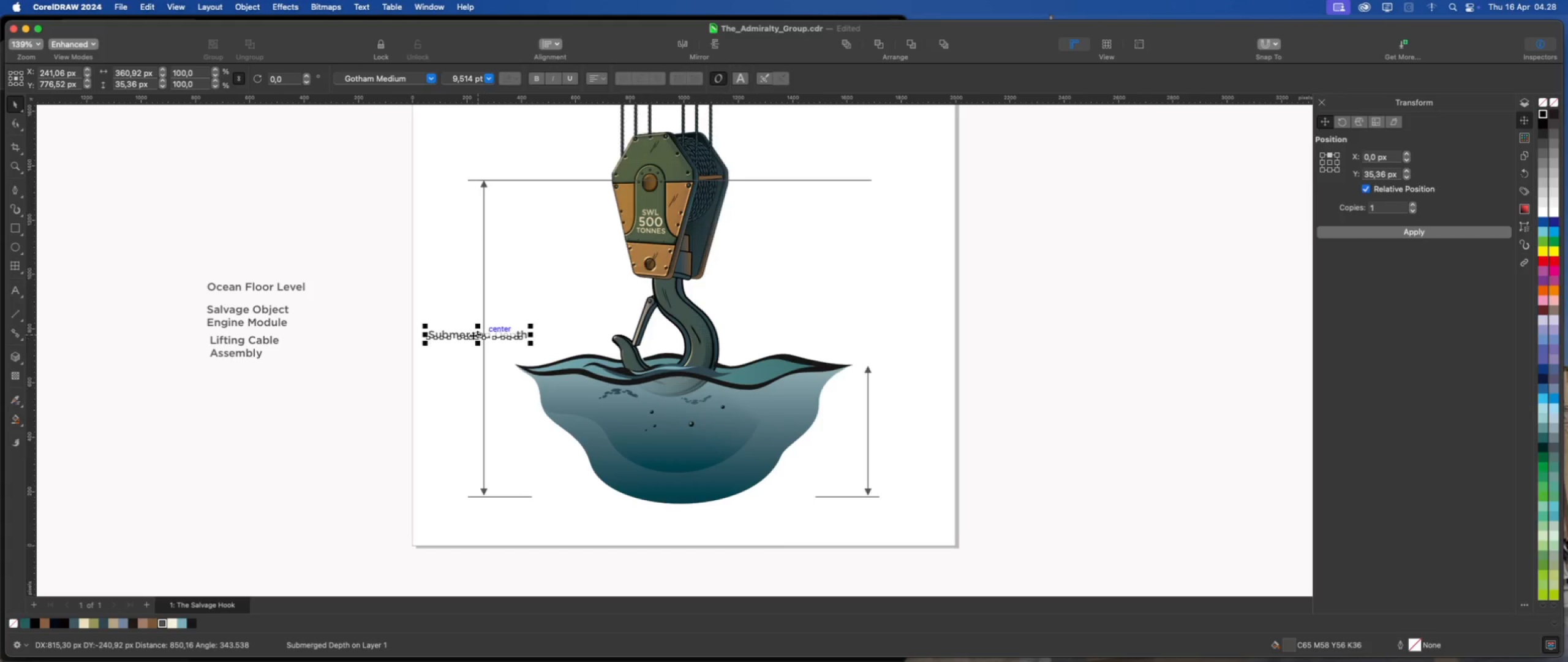 
left_click([473, 335])
 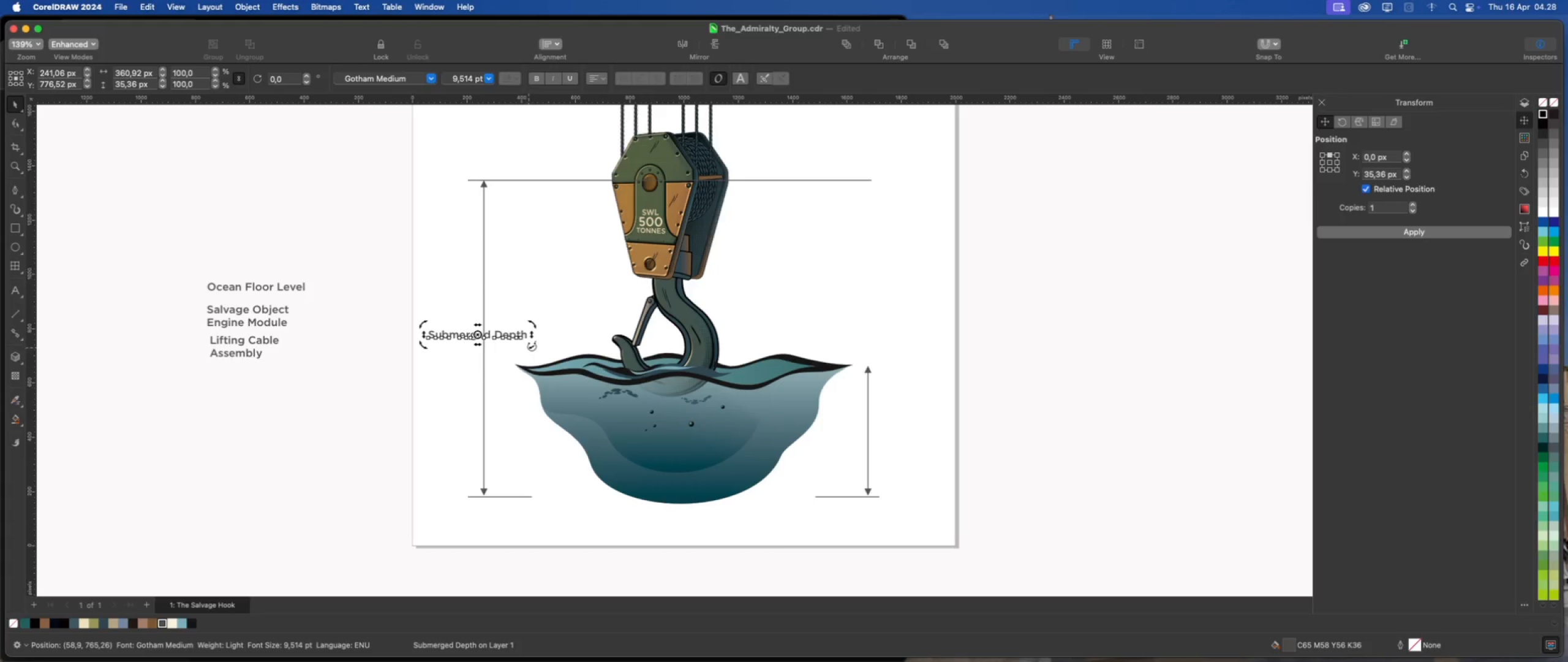 
left_click_drag(start_coordinate=[532, 346], to_coordinate=[484, 277])
 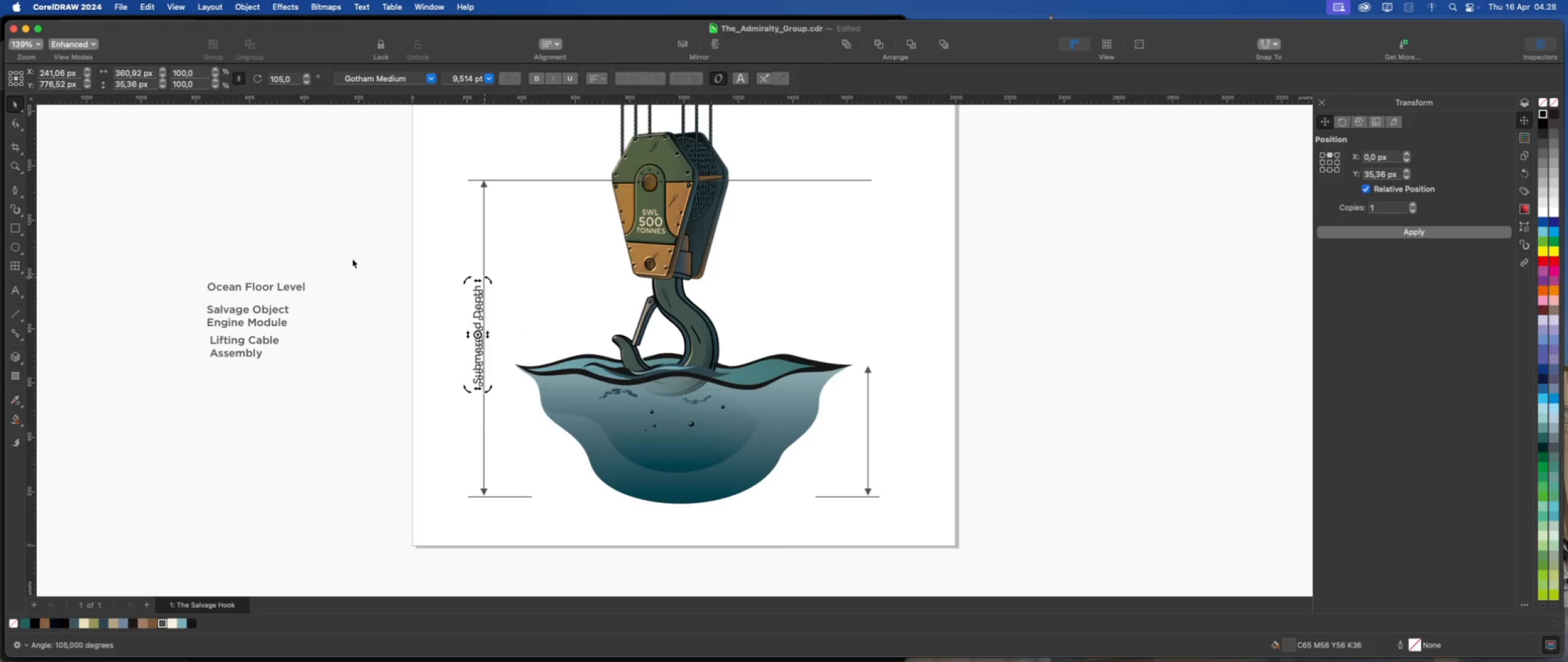 
hold_key(key=CommandLeft, duration=2.86)
 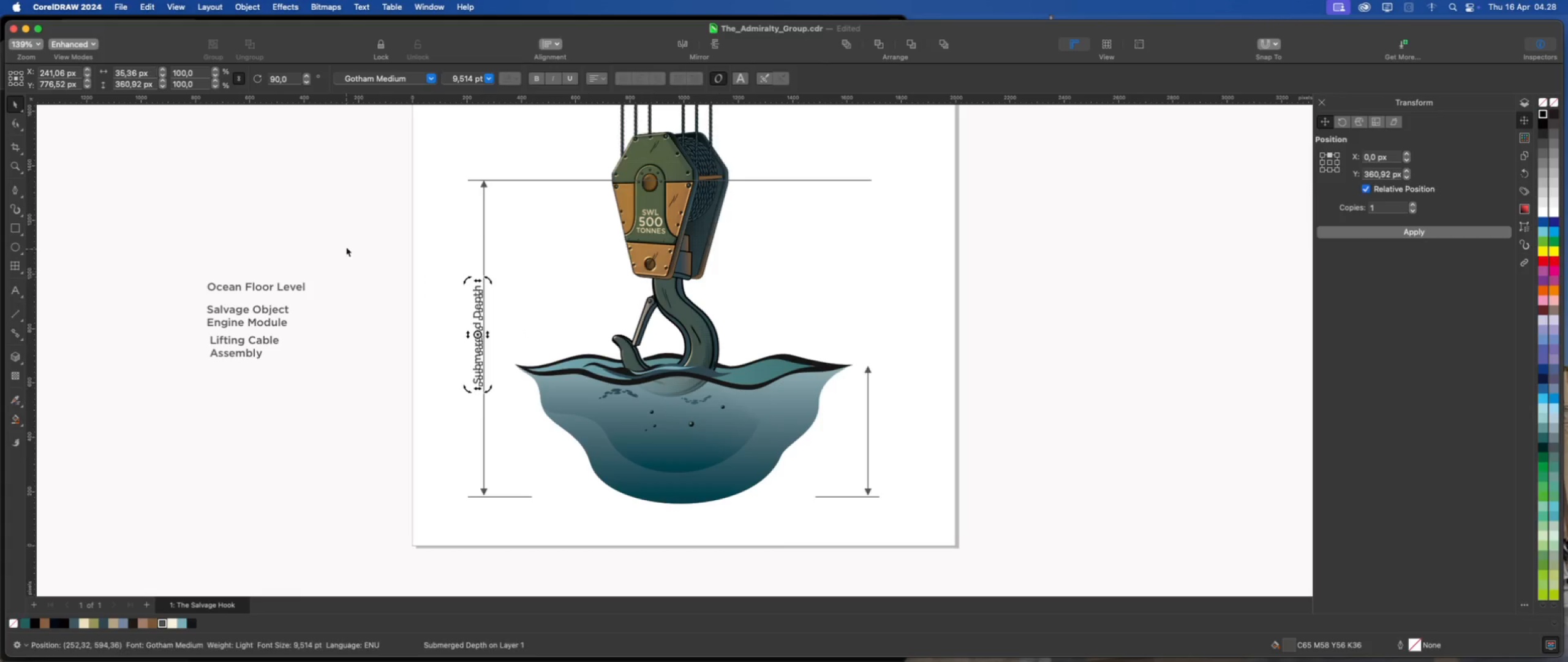 
left_click([345, 246])
 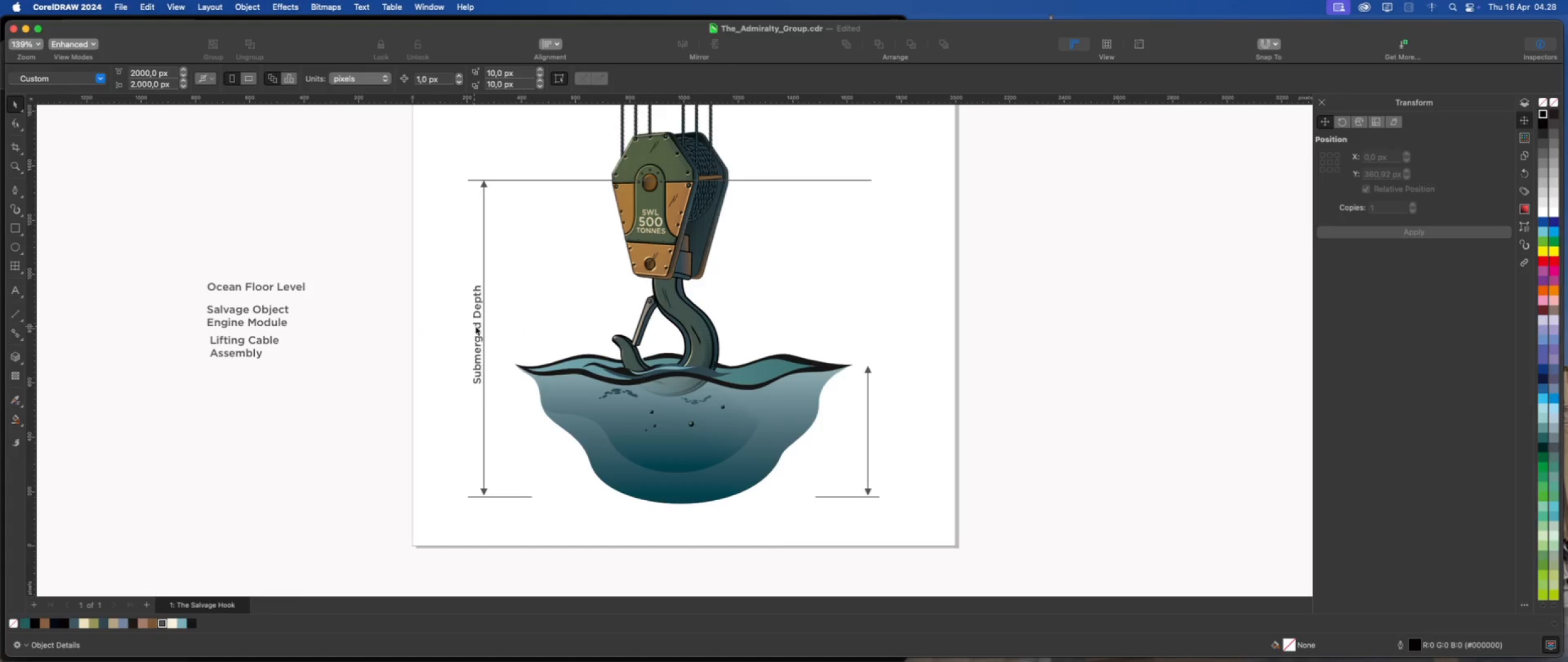 
left_click([477, 325])
 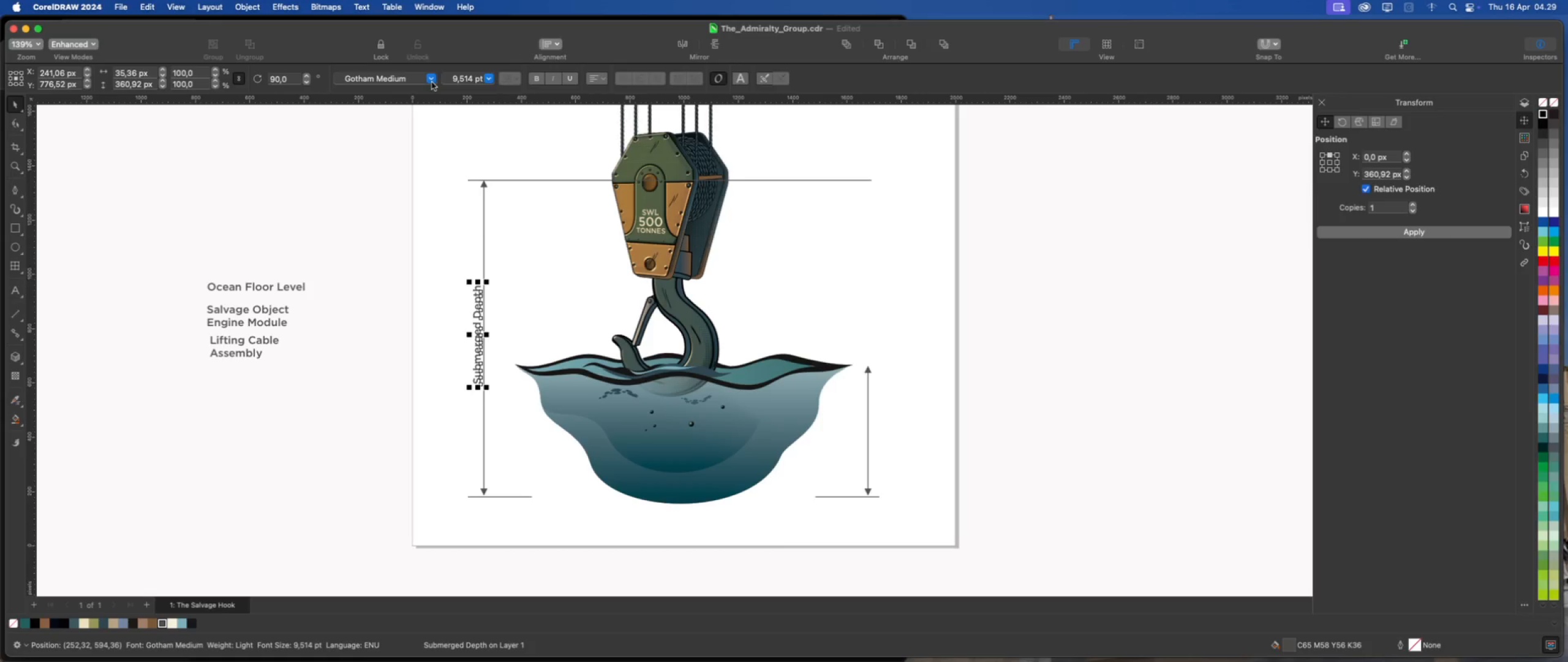 
left_click([341, 114])
 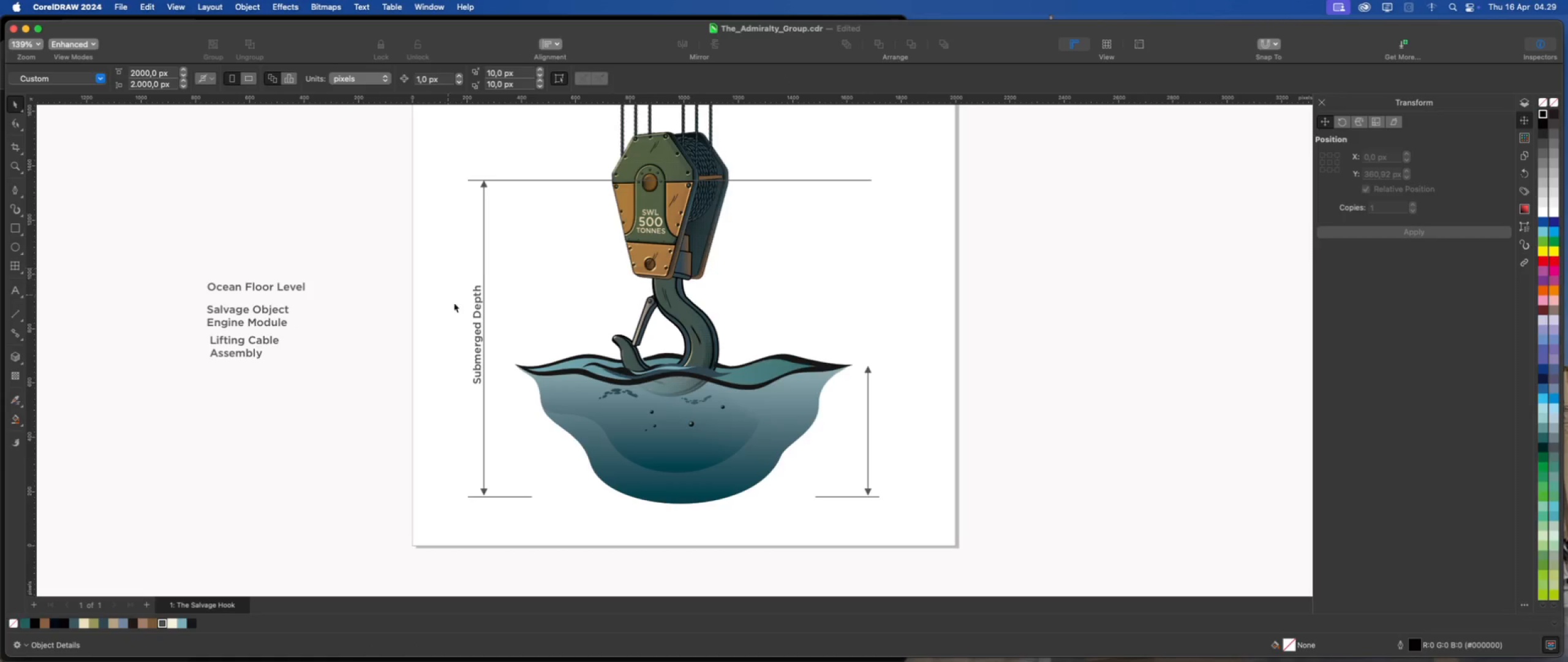 
scroll: coordinate [464, 326], scroll_direction: down, amount: 1.0
 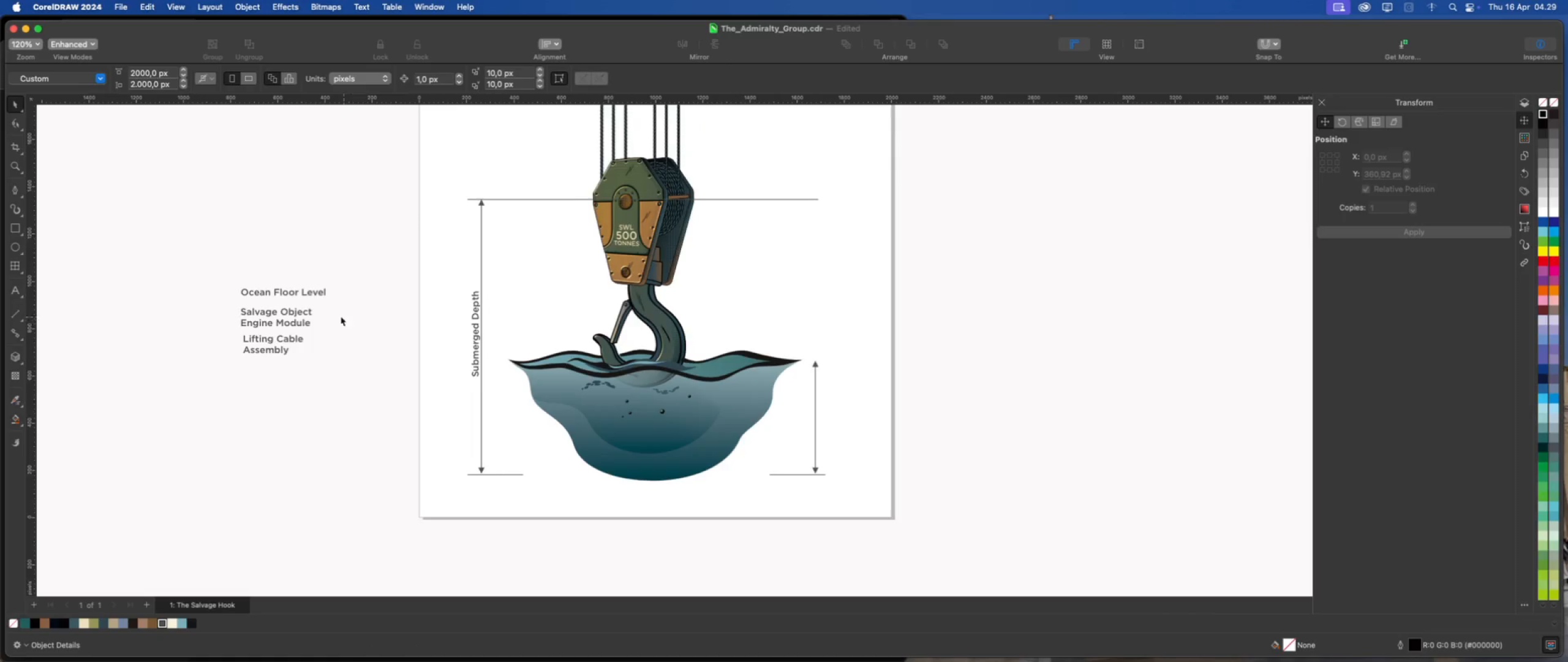 
left_click([315, 292])
 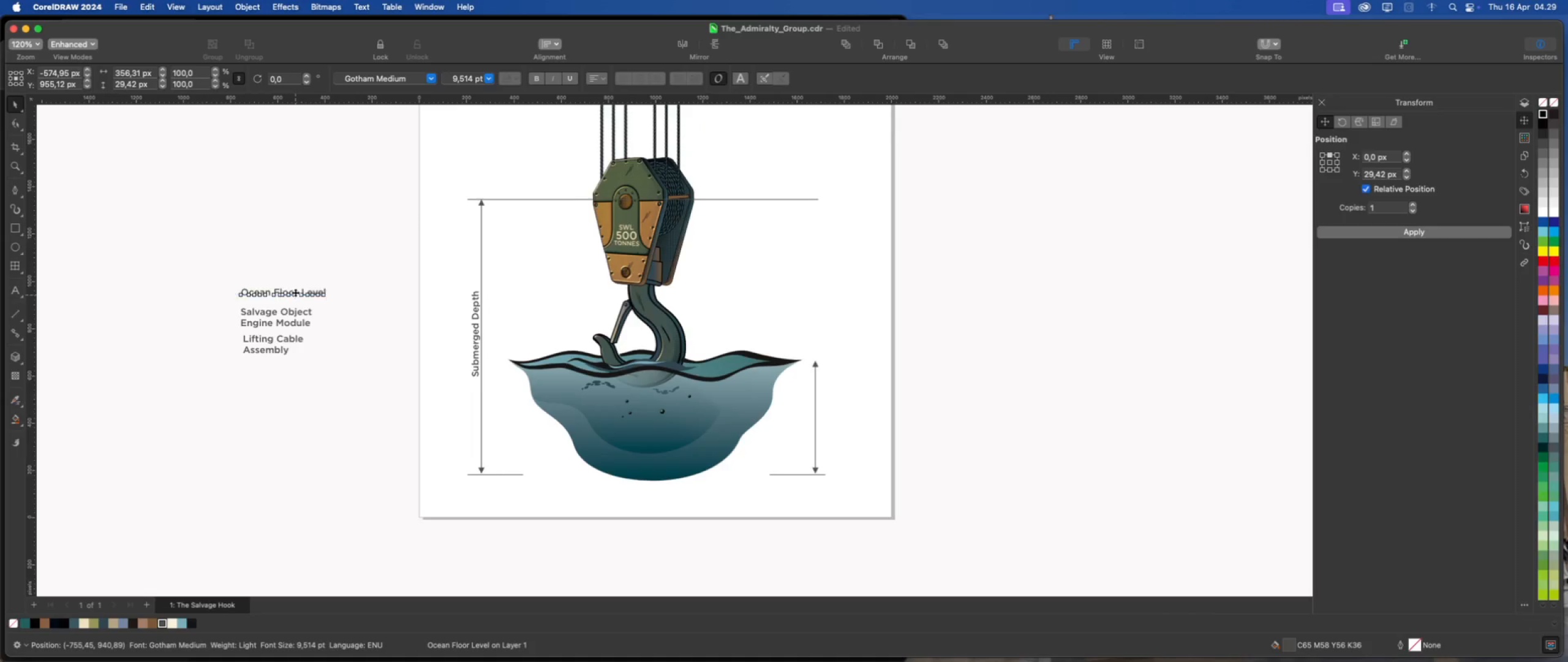 
left_click_drag(start_coordinate=[295, 292], to_coordinate=[802, 486])
 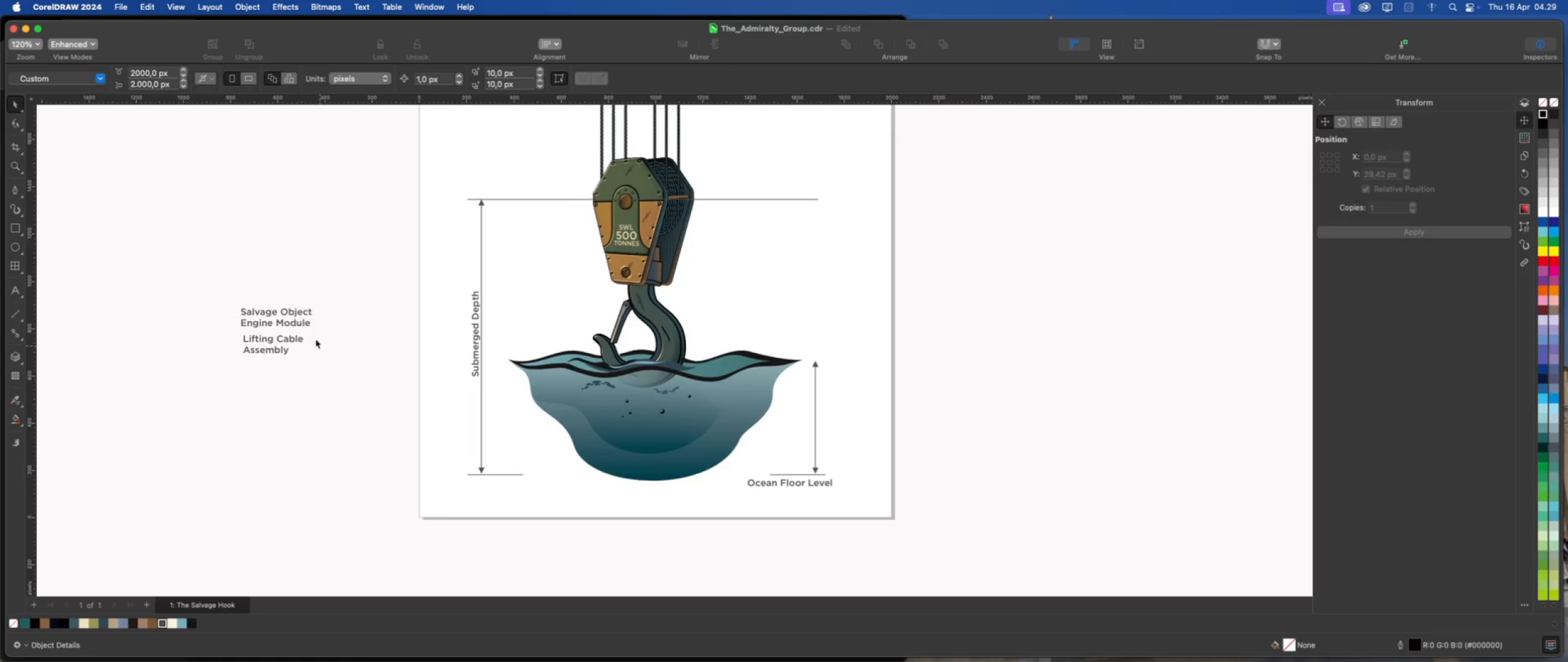 
left_click([296, 310])
 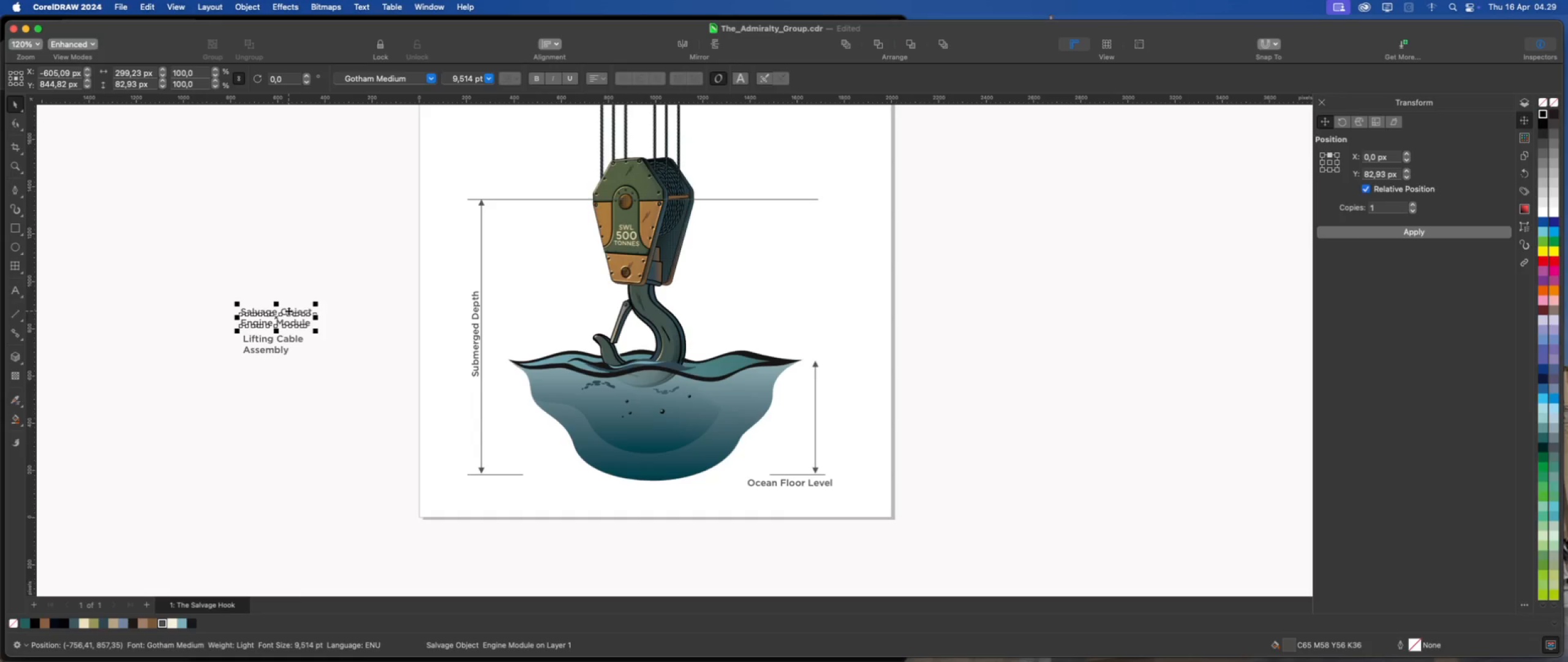 
left_click_drag(start_coordinate=[288, 311], to_coordinate=[757, 257])
 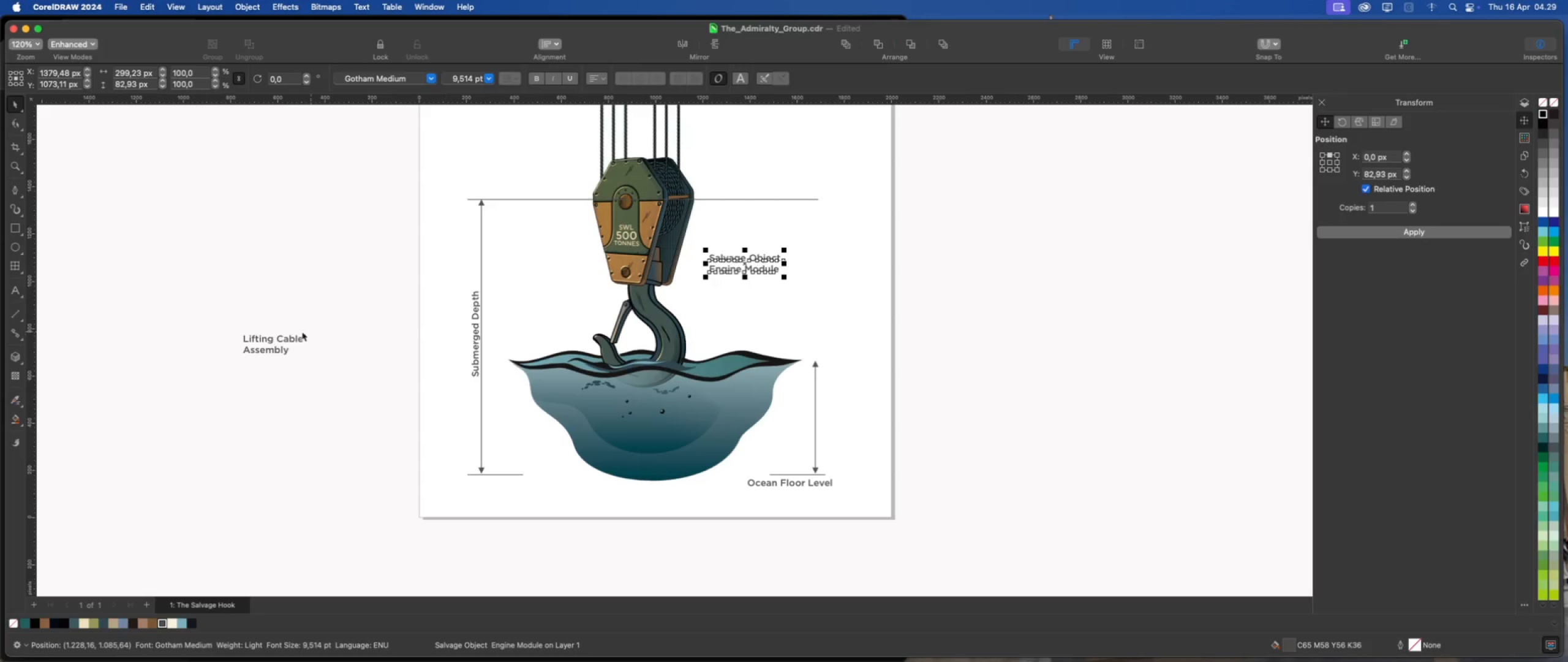 
left_click_drag(start_coordinate=[282, 338], to_coordinate=[753, 142])
 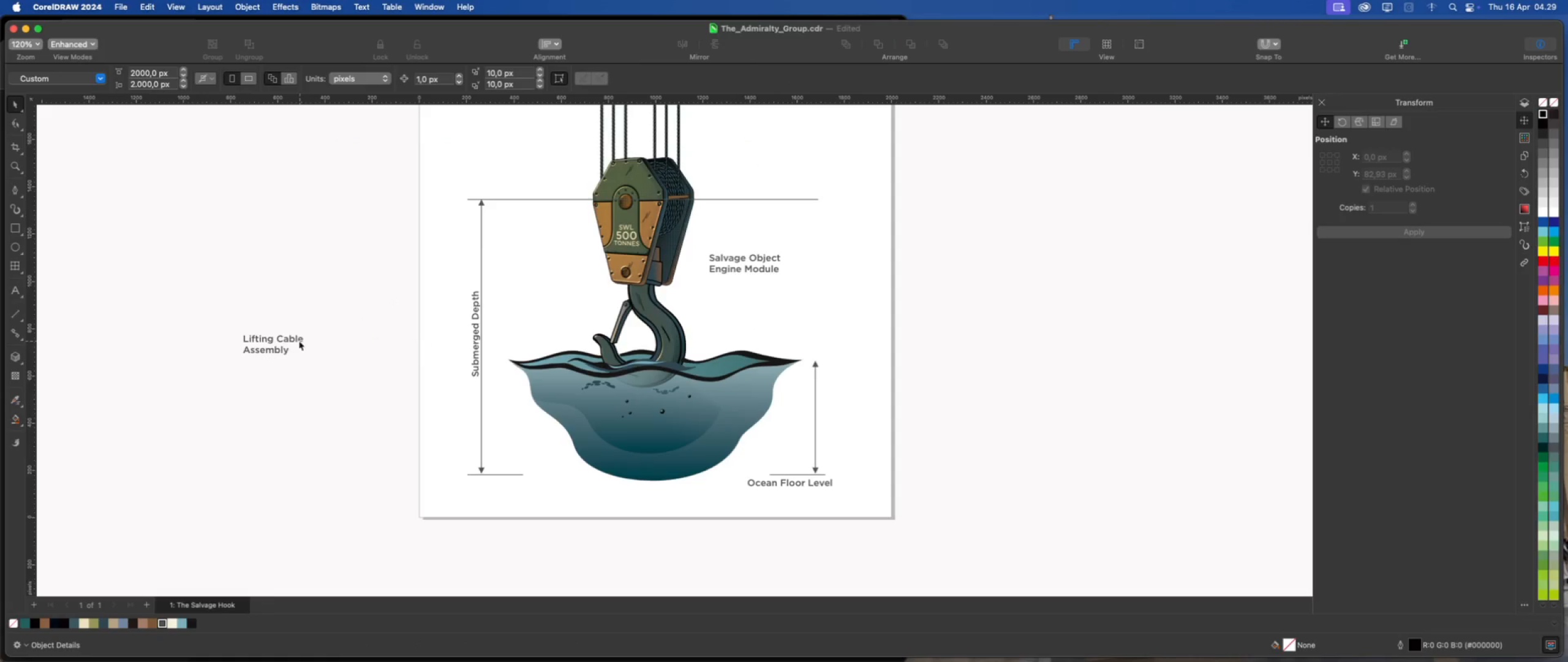 
left_click_drag(start_coordinate=[296, 340], to_coordinate=[746, 129])
 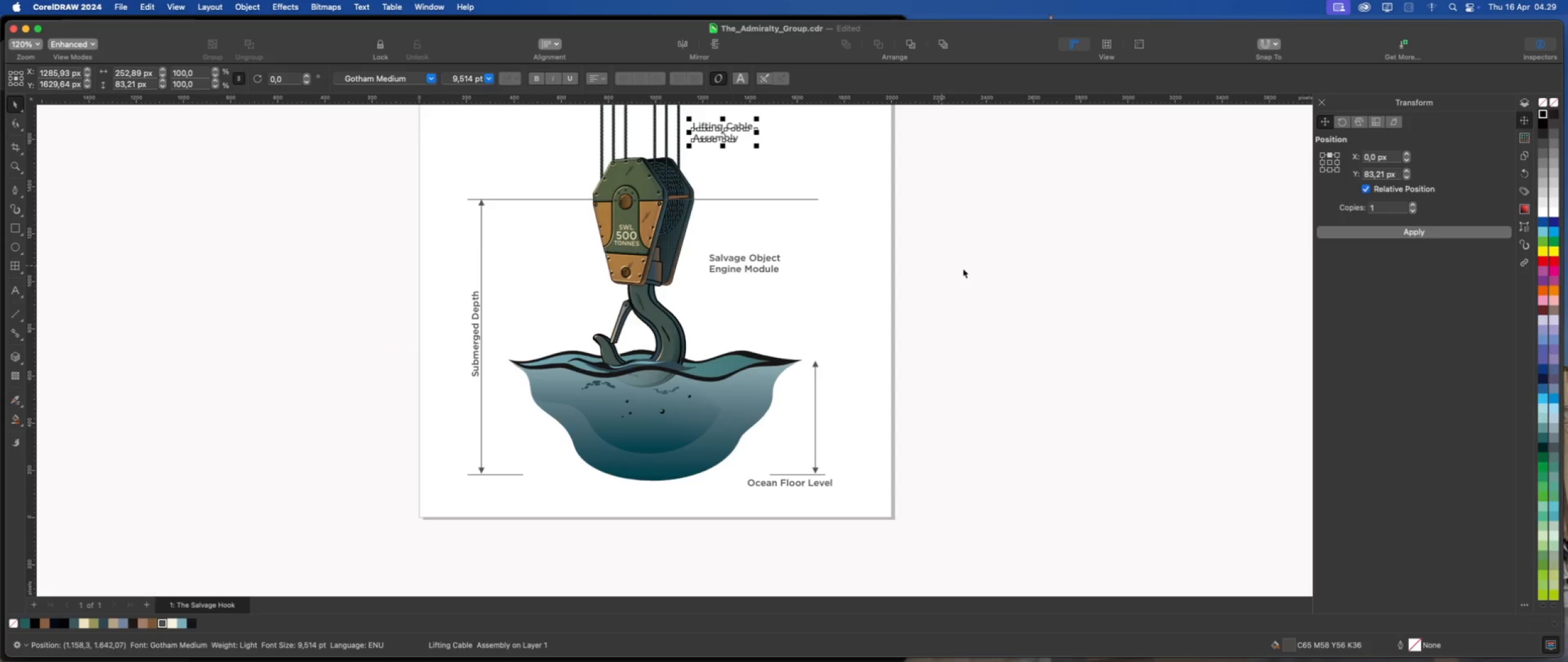 
left_click([965, 268])
 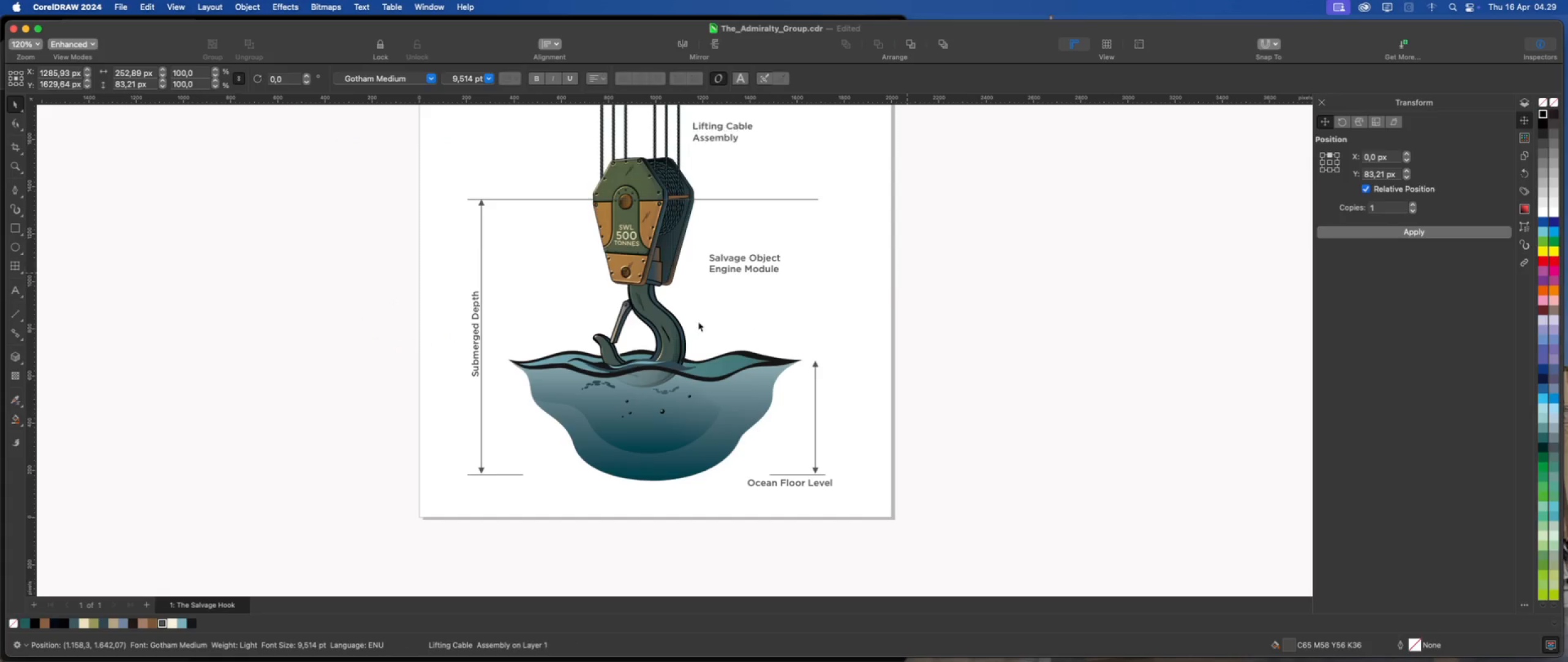 
scroll: coordinate [650, 341], scroll_direction: down, amount: 3.0
 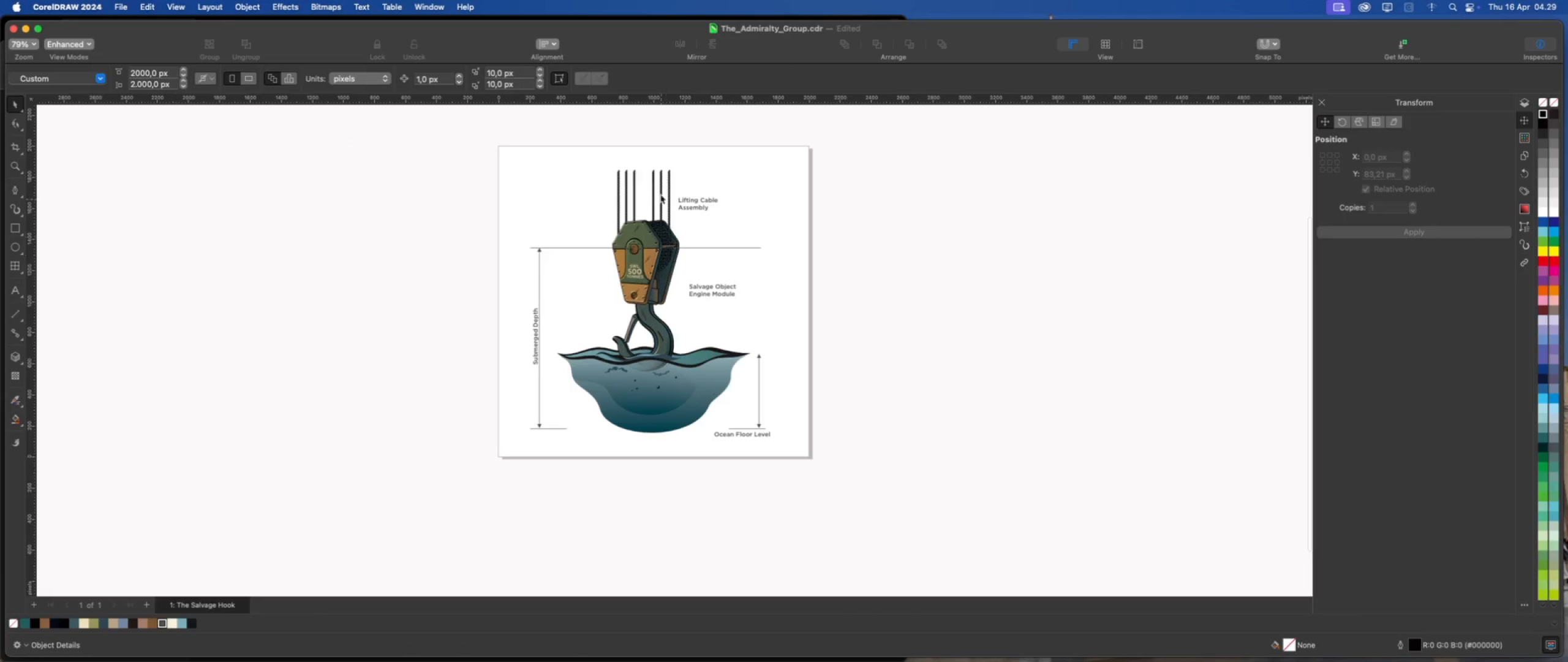 
scroll: coordinate [659, 178], scroll_direction: up, amount: 2.0
 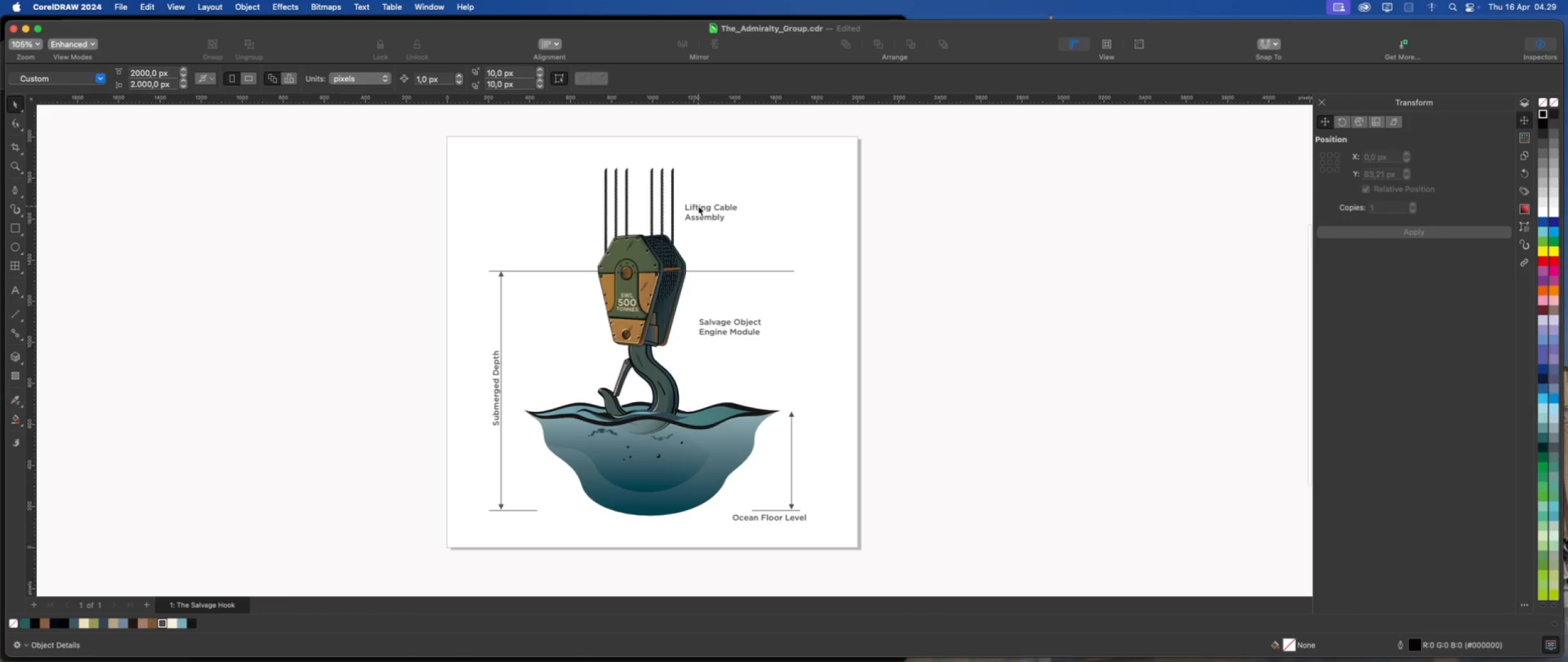 
left_click_drag(start_coordinate=[698, 206], to_coordinate=[699, 200])
 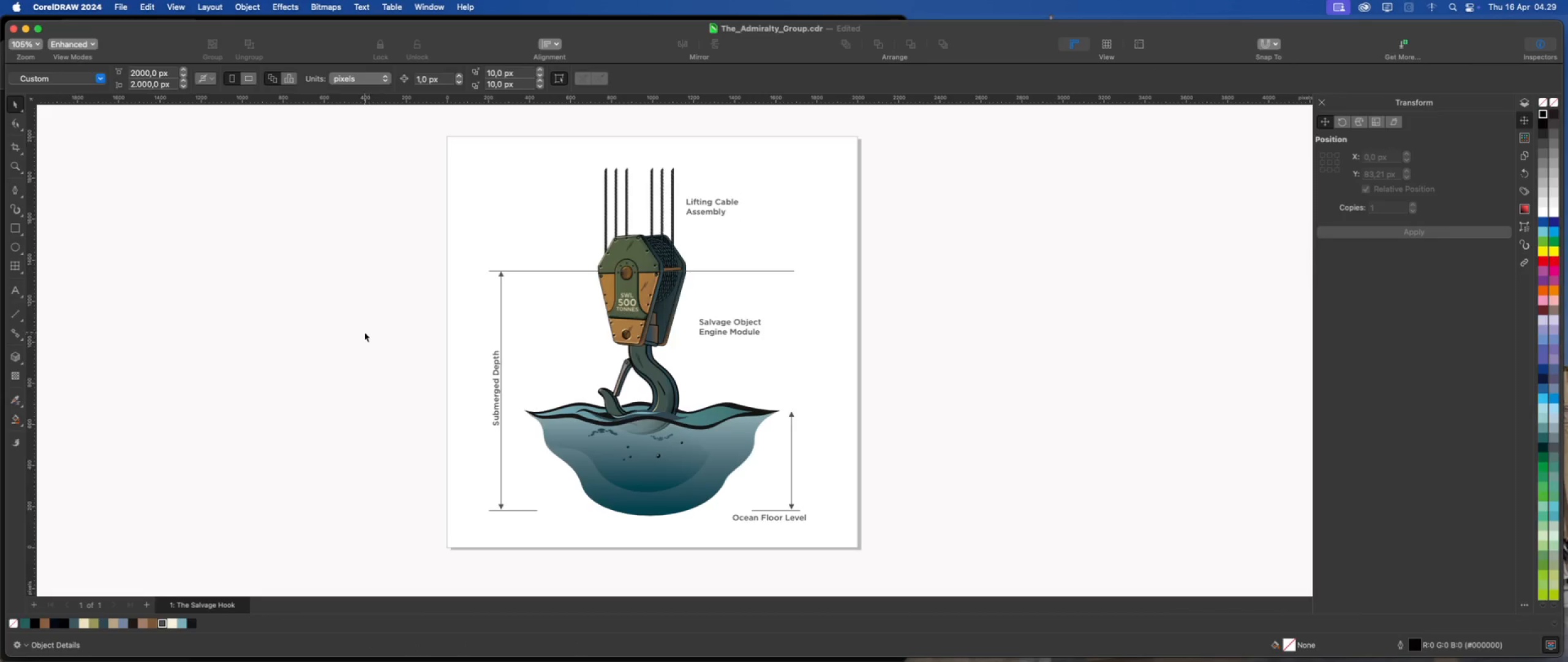 
left_click_drag(start_coordinate=[365, 329], to_coordinate=[514, 428])
 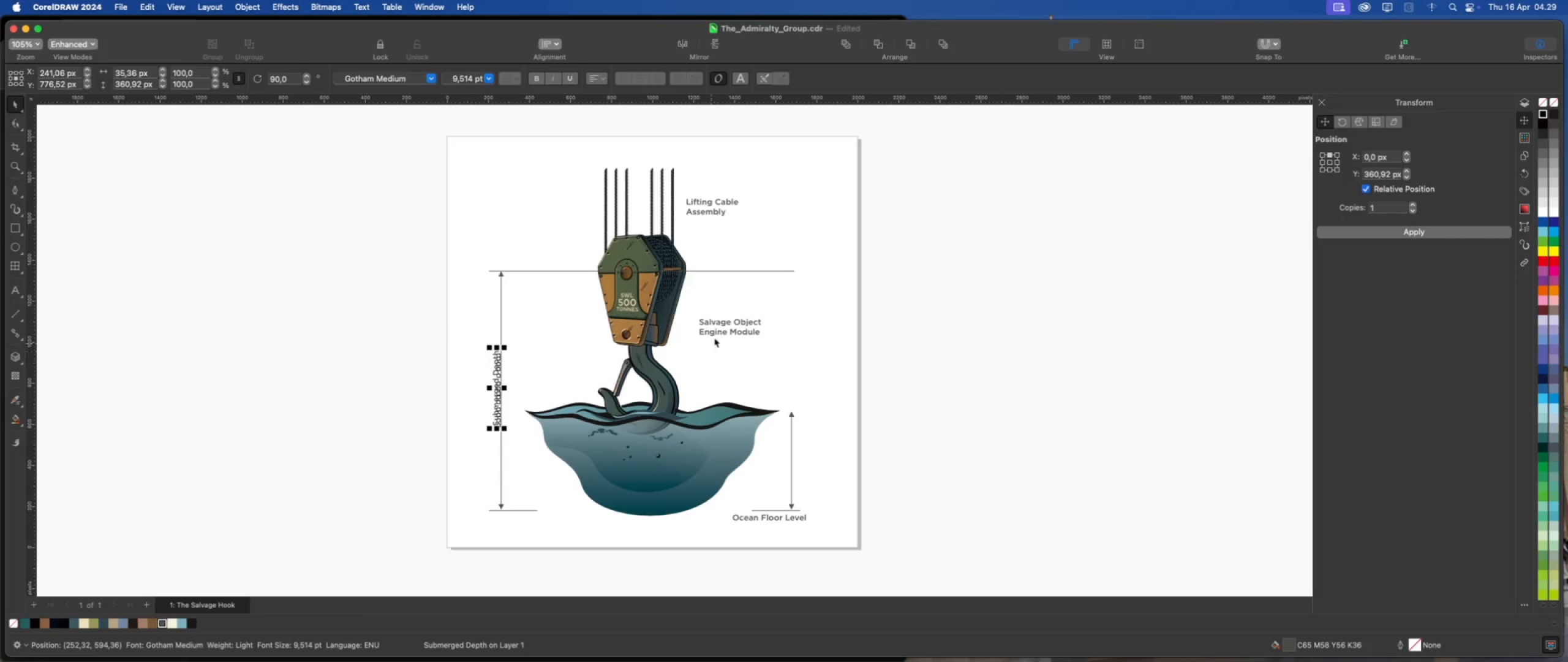 
left_click_drag(start_coordinate=[721, 321], to_coordinate=[708, 321])
 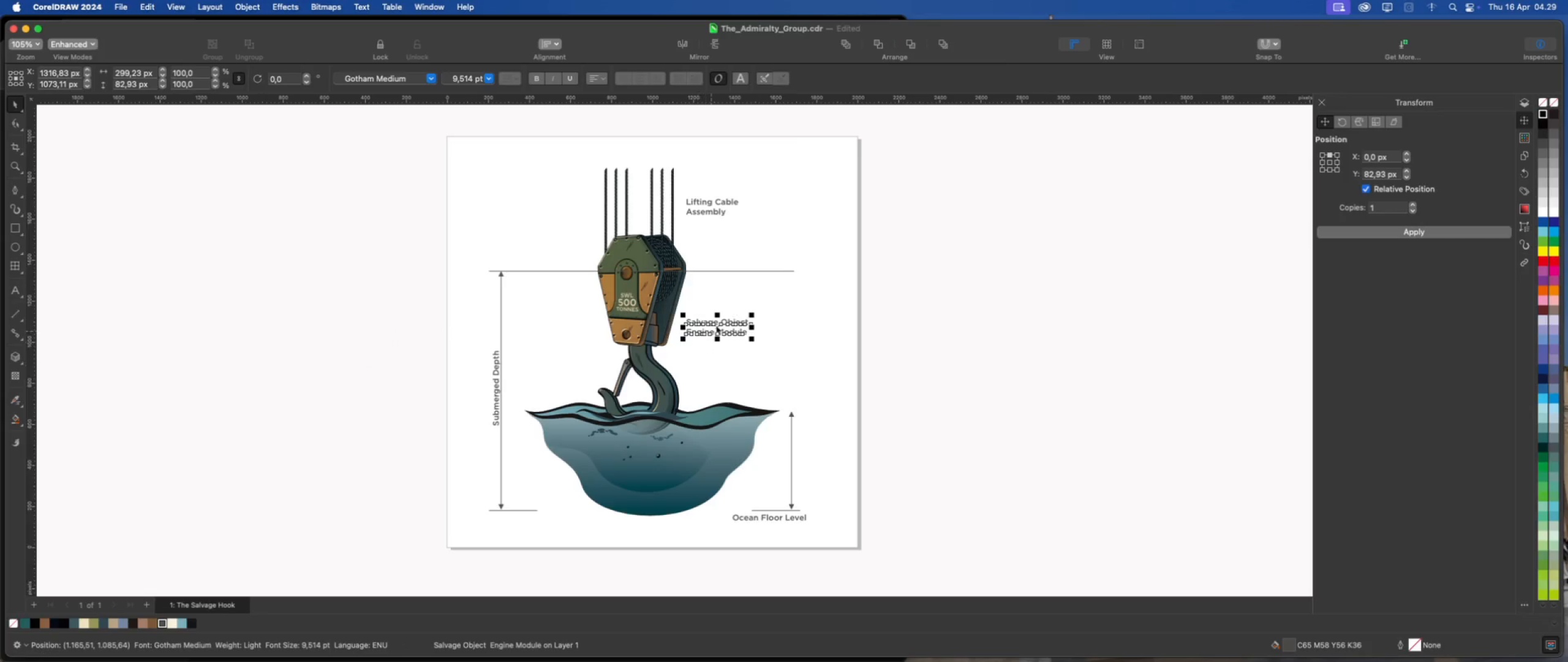 
left_click_drag(start_coordinate=[717, 324], to_coordinate=[736, 324])
 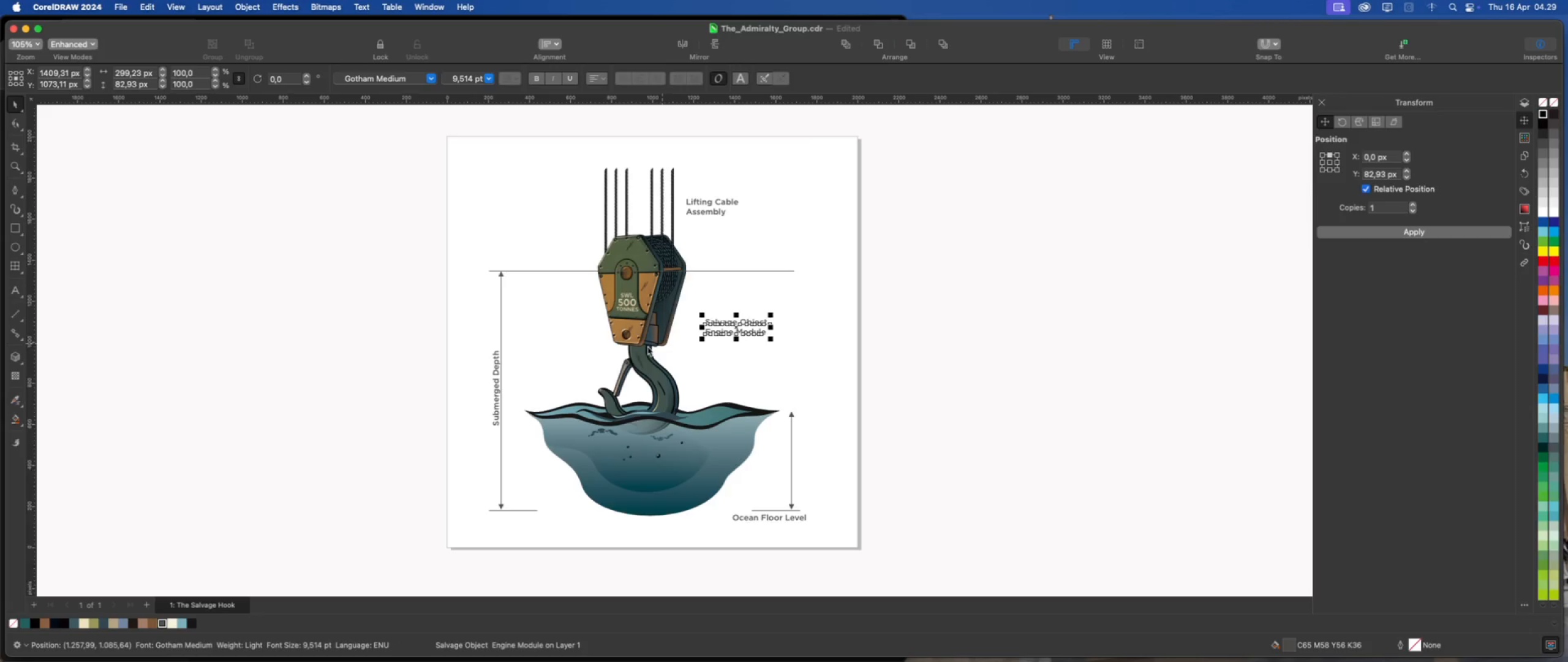 
hold_key(key=ShiftLeft, duration=1.19)
 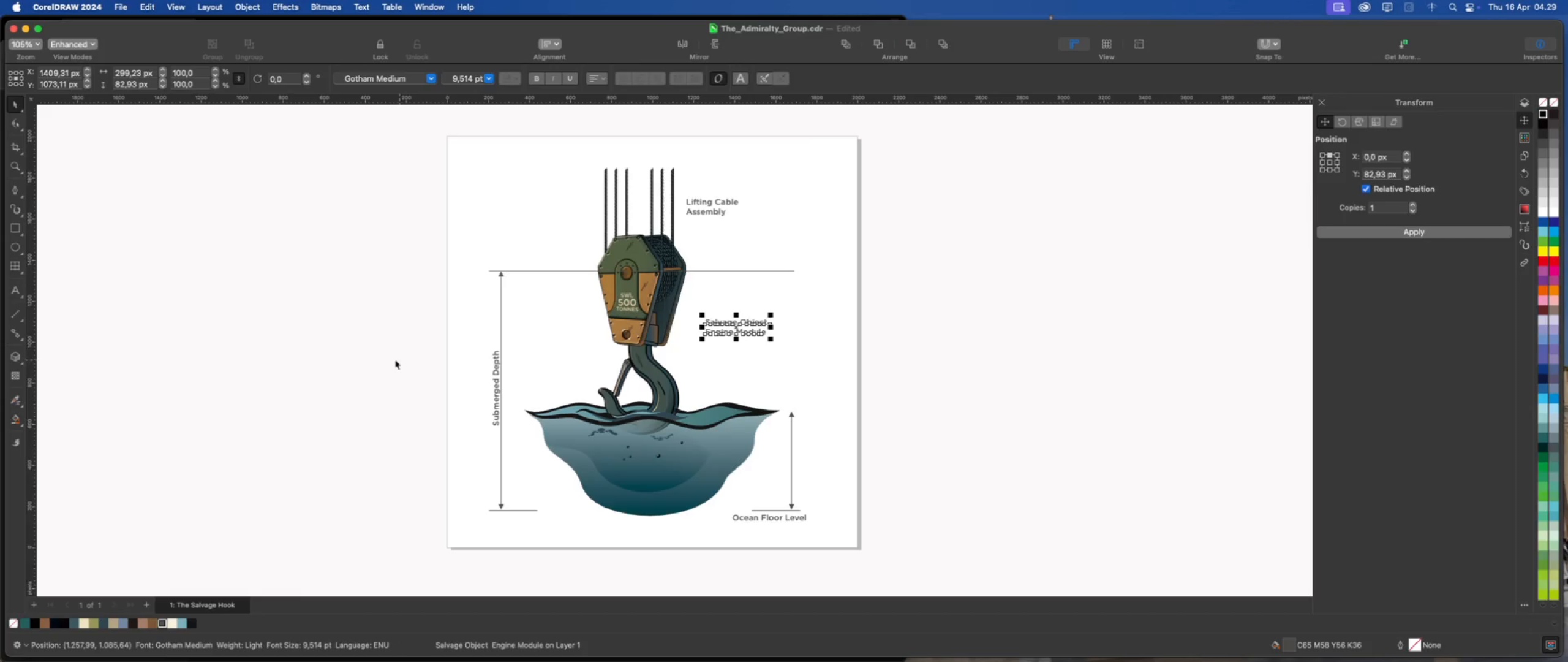 
wait(6.54)
 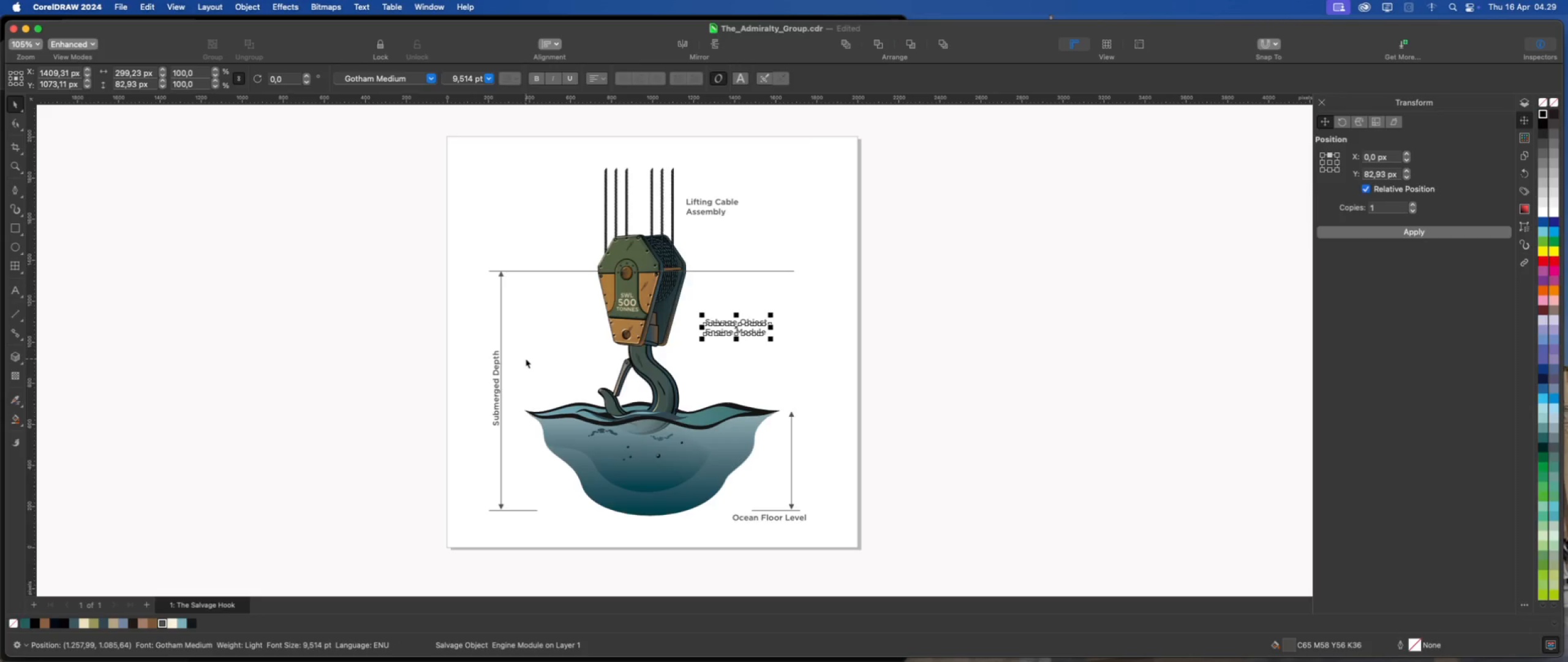 
left_click([15, 193])
 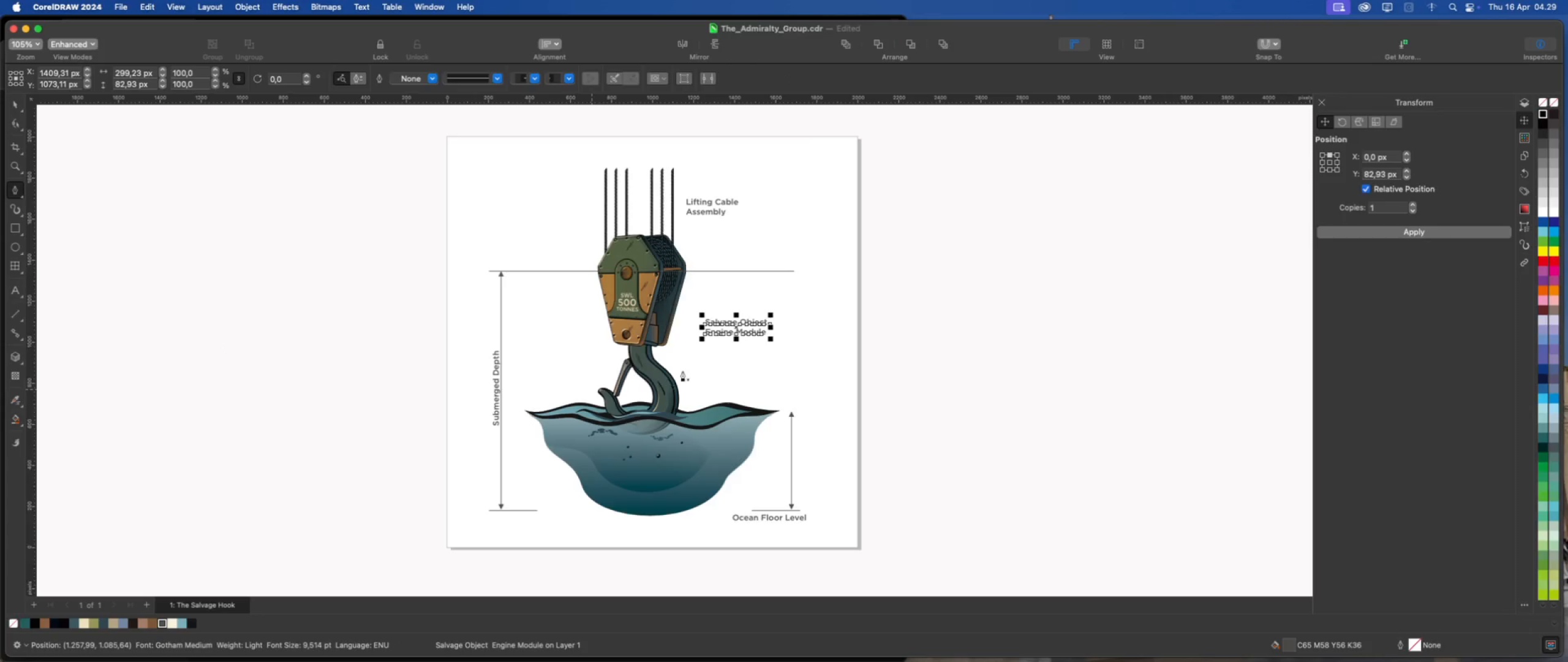 
scroll: coordinate [688, 337], scroll_direction: up, amount: 5.0
 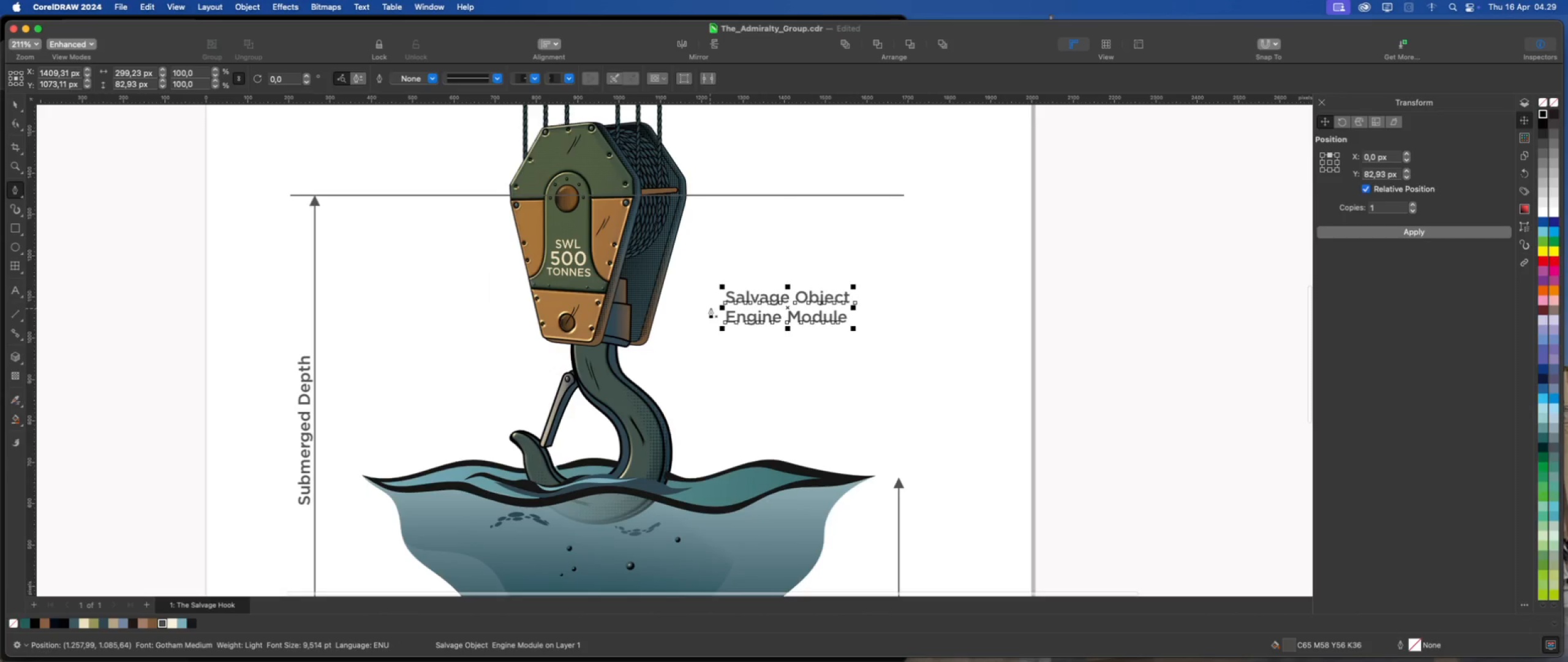 
key(Shift+ShiftLeft)
 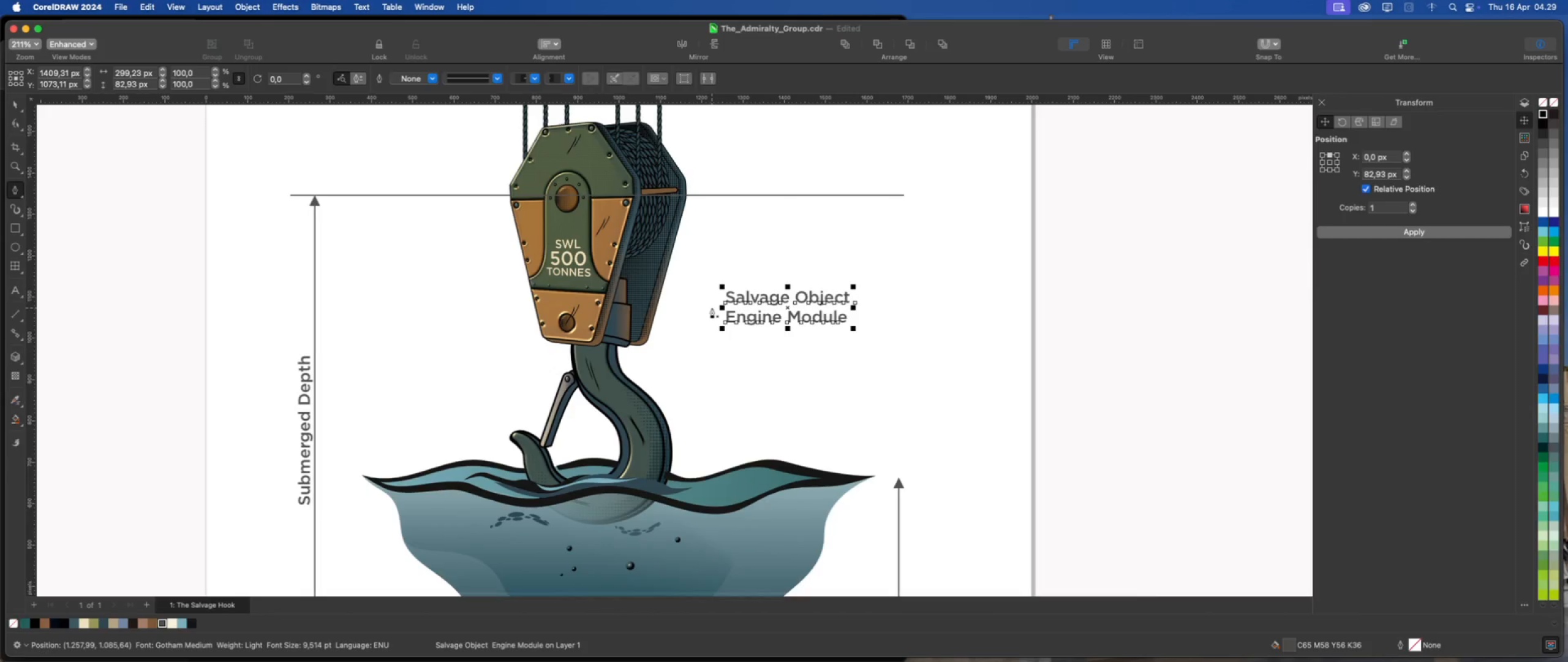 
left_click([712, 308])
 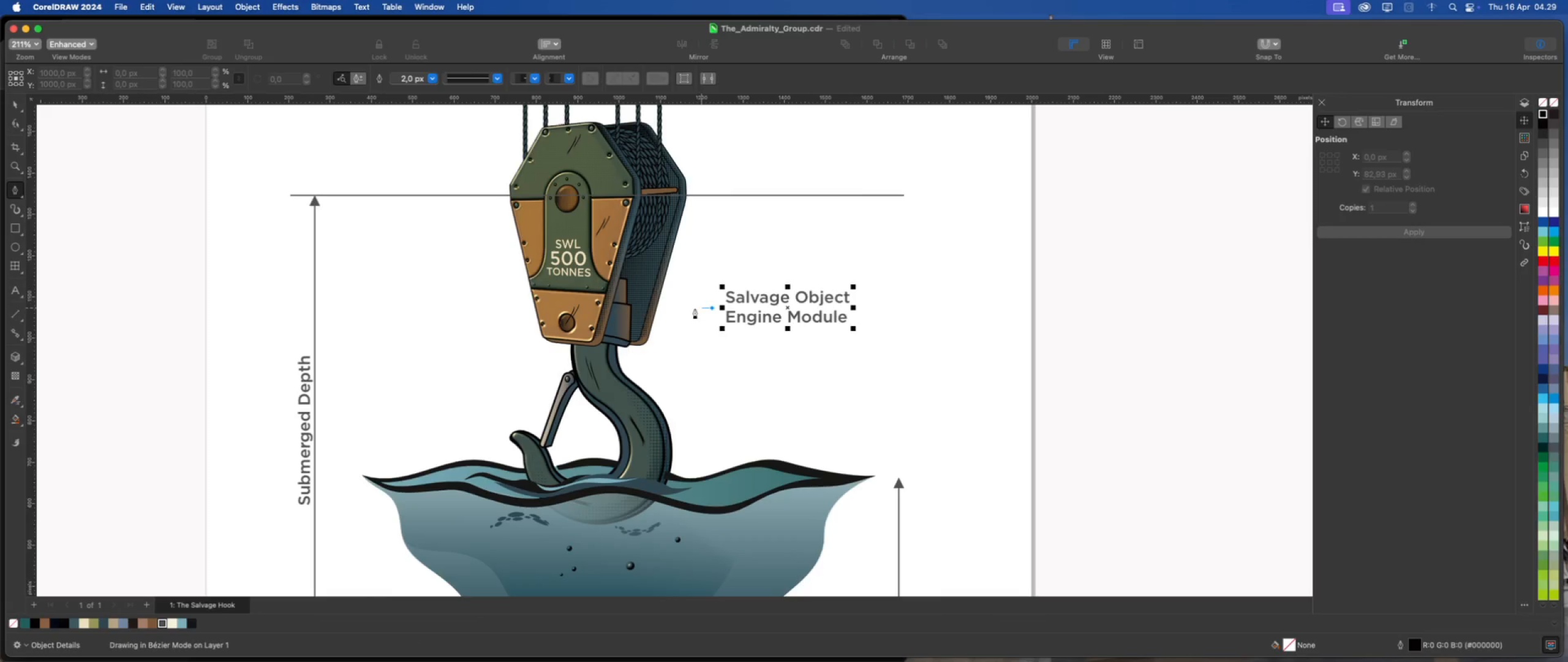 
hold_key(key=ShiftLeft, duration=1.26)
left_click([683, 308])
 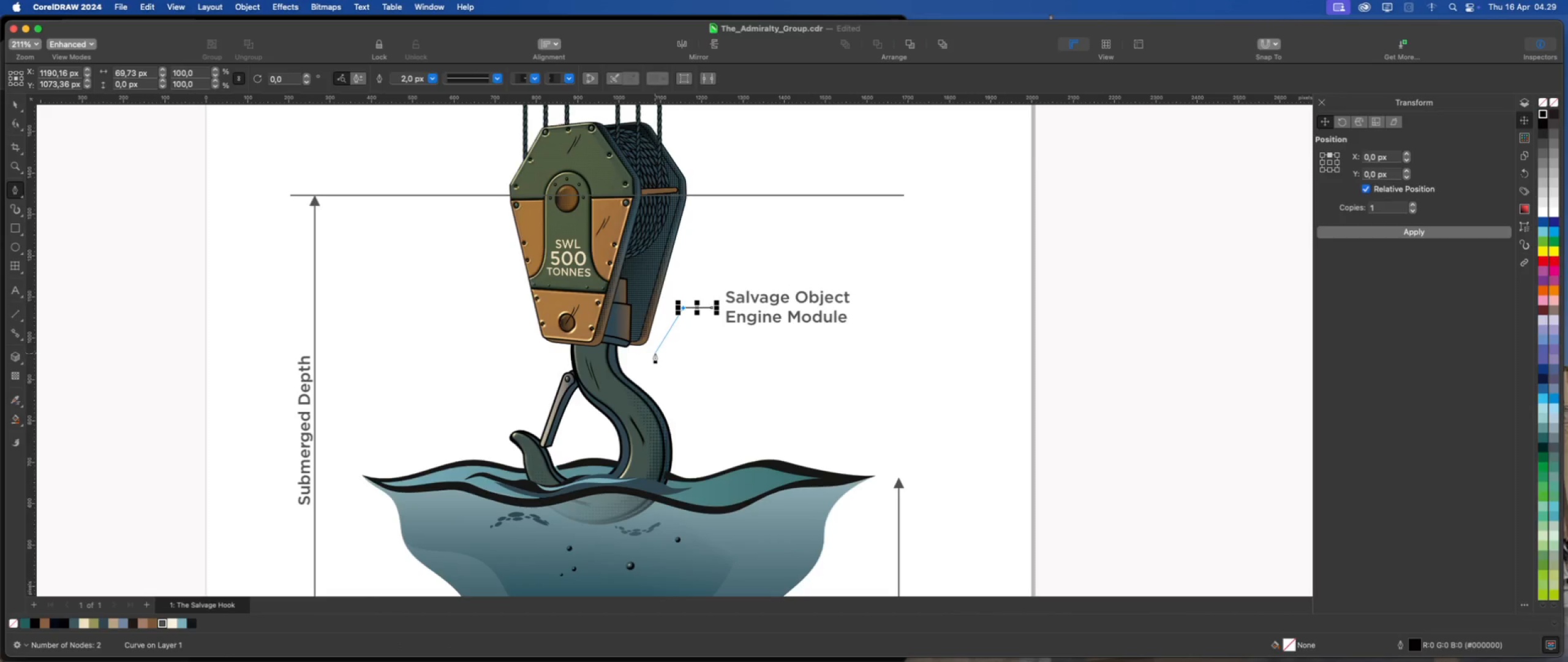 
left_click([655, 354])